 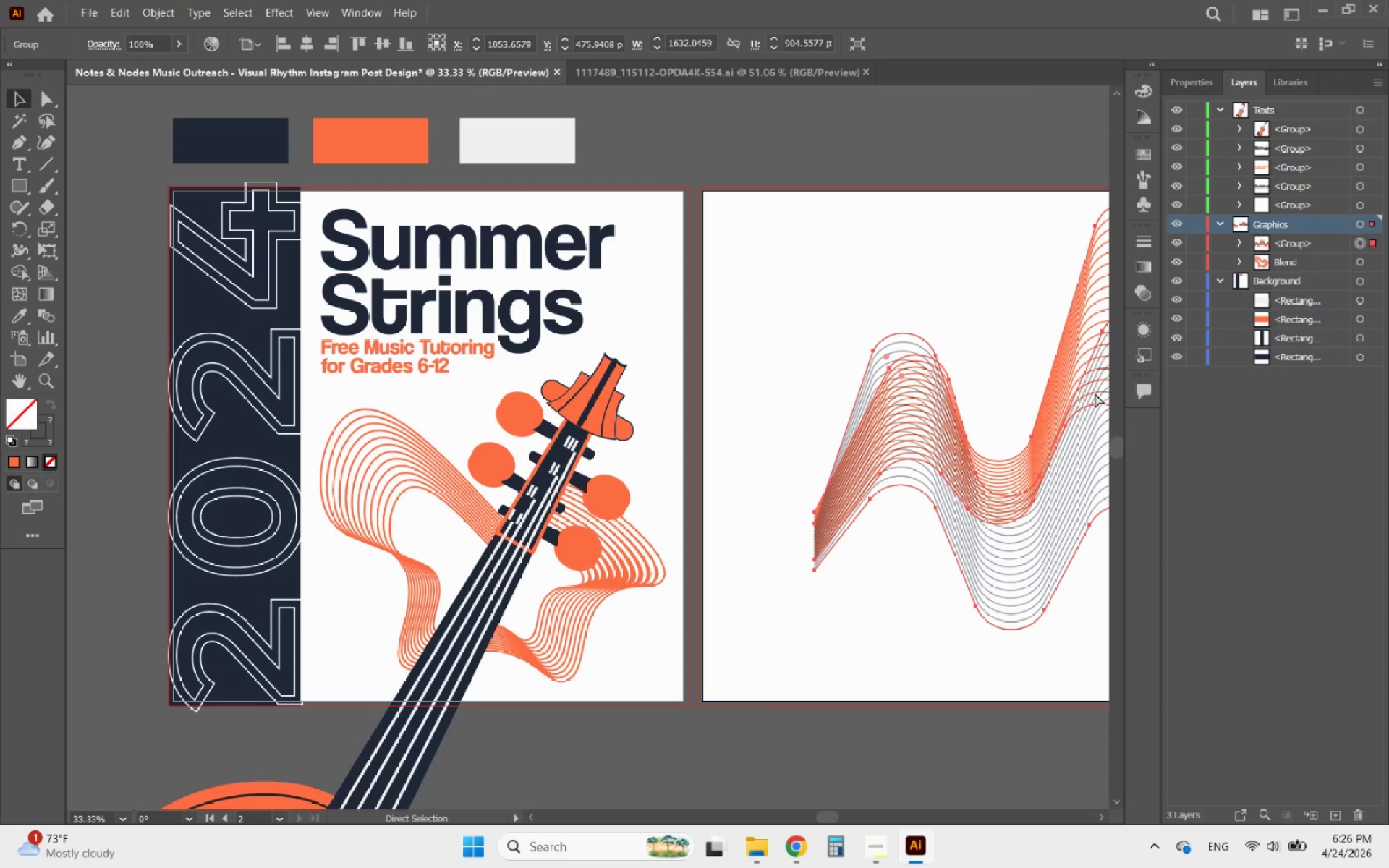 
hold_key(key=AltLeft, duration=0.58)
scroll: coordinate [558, 506], scroll_direction: down, amount: 3.0
 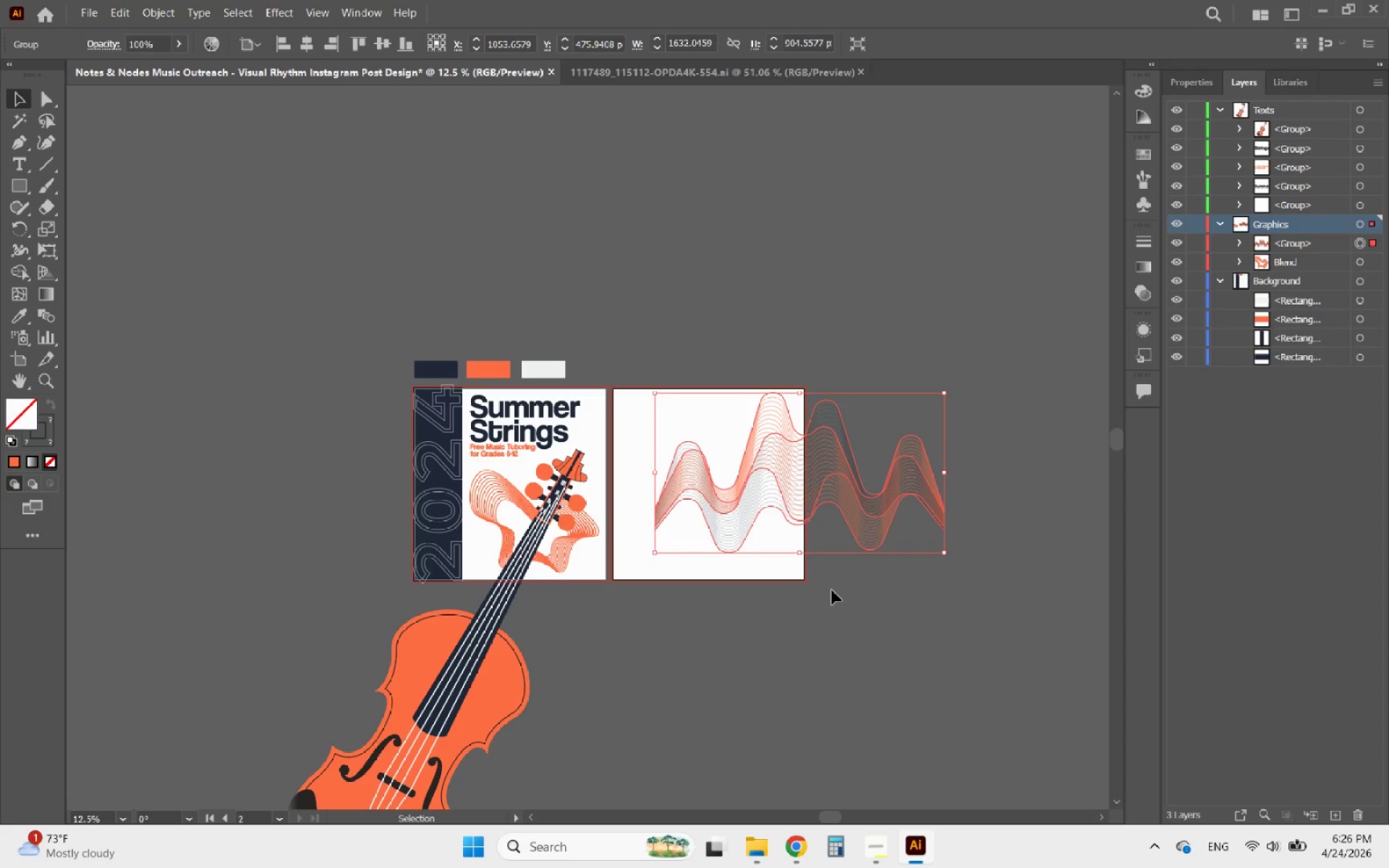 
left_click([832, 590])
 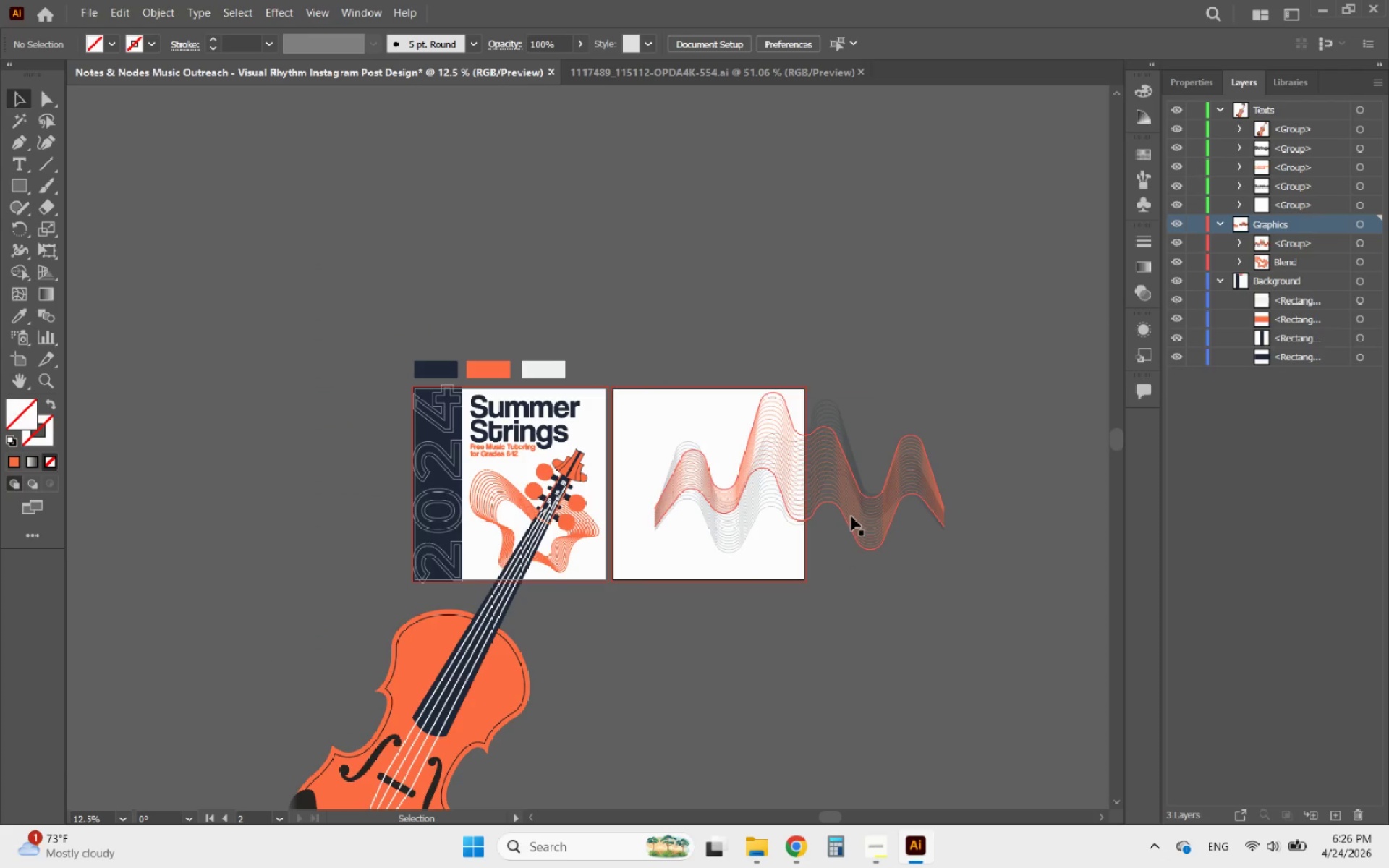 
left_click([851, 516])
 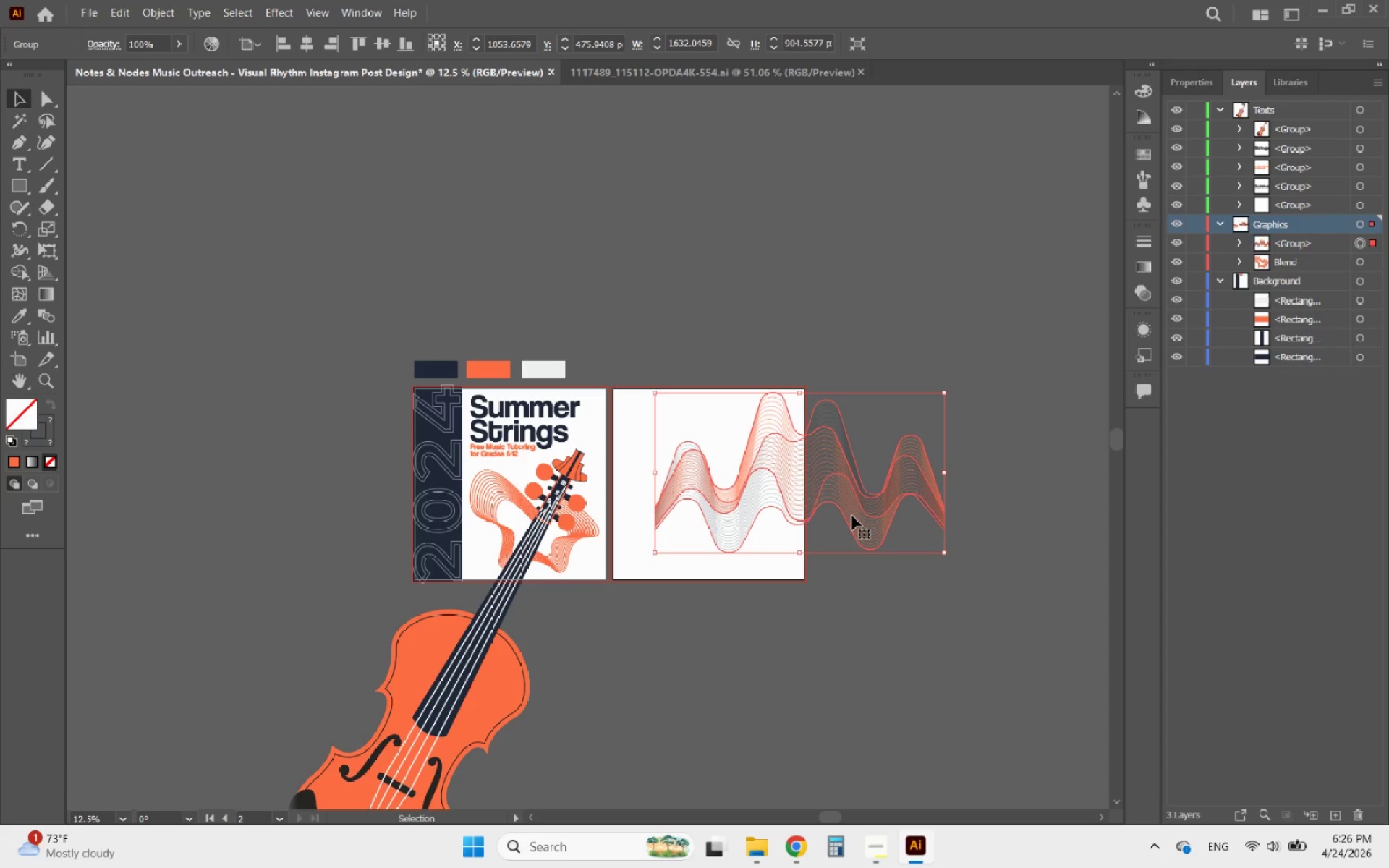 
key(Delete)
 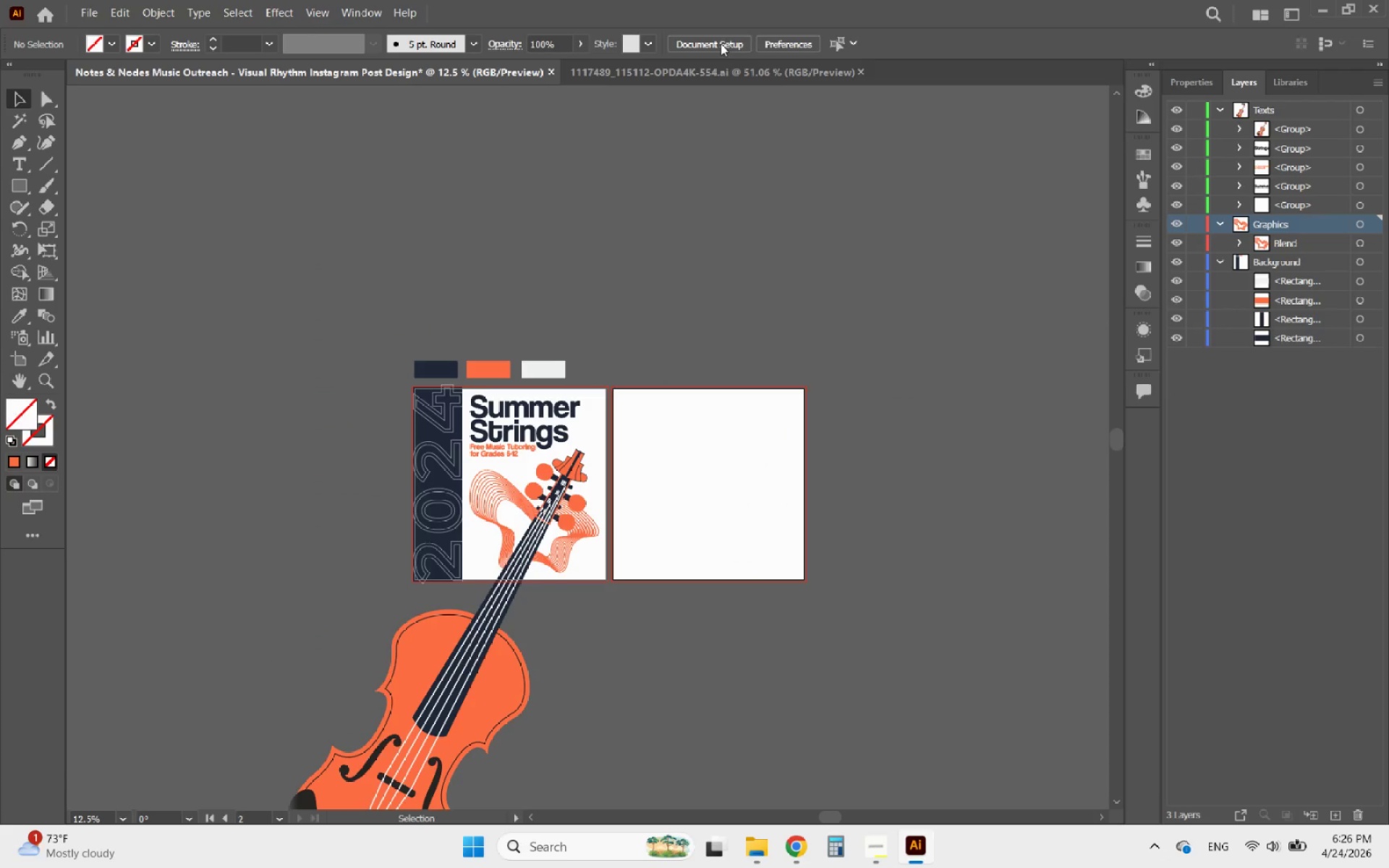 
left_click([724, 69])
 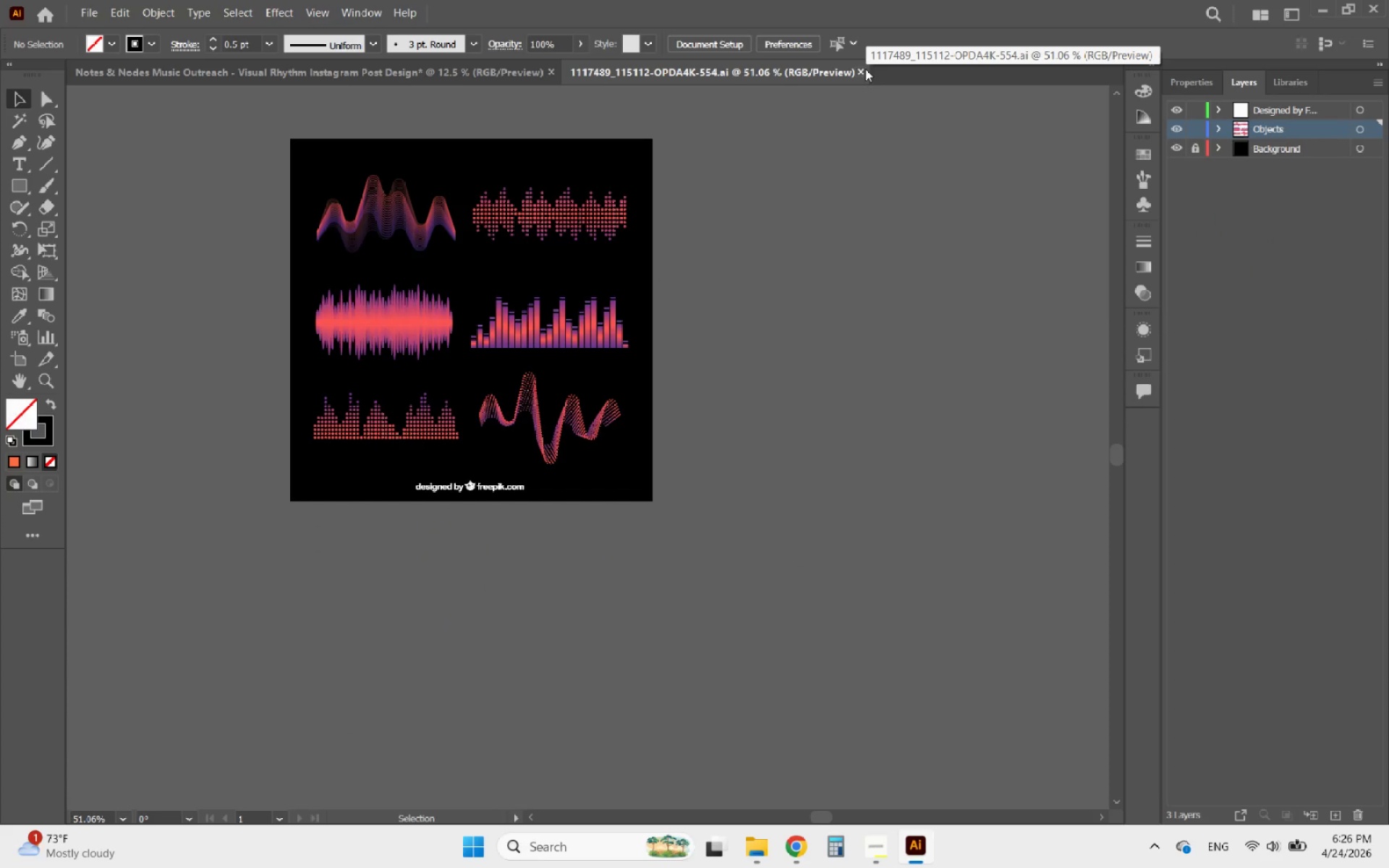 
left_click([864, 69])
 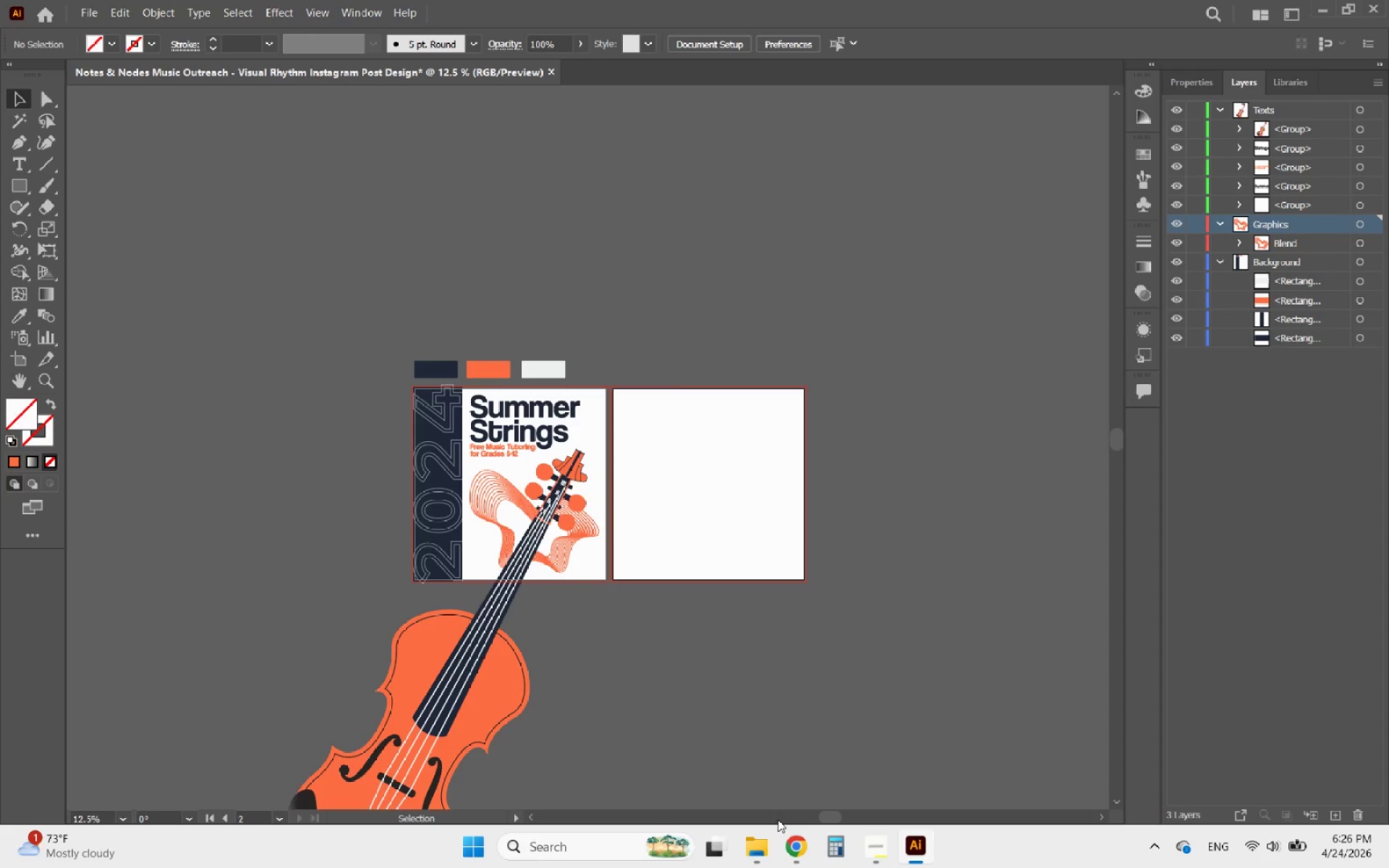 
left_click([754, 843])
 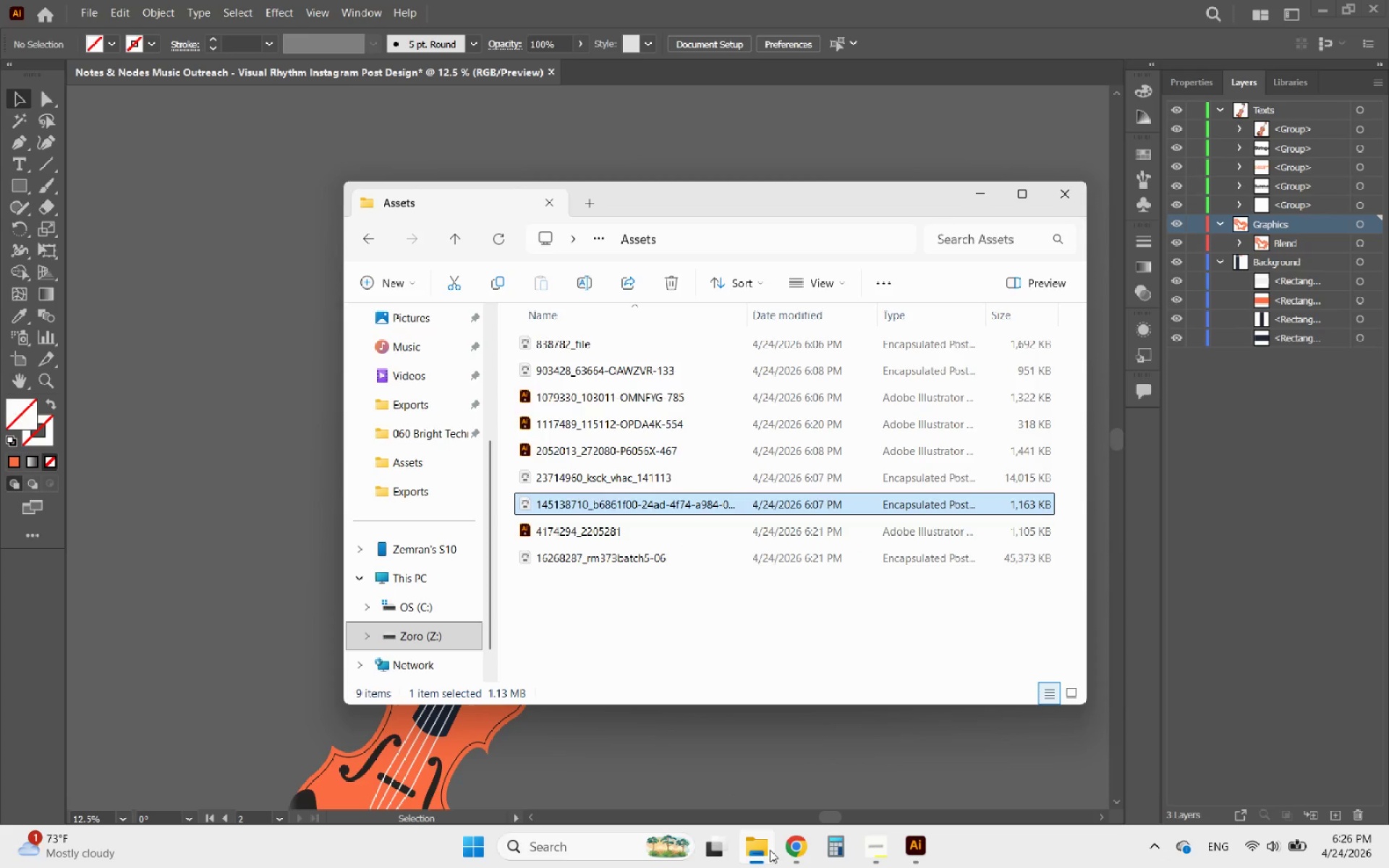 
left_click([765, 852])
 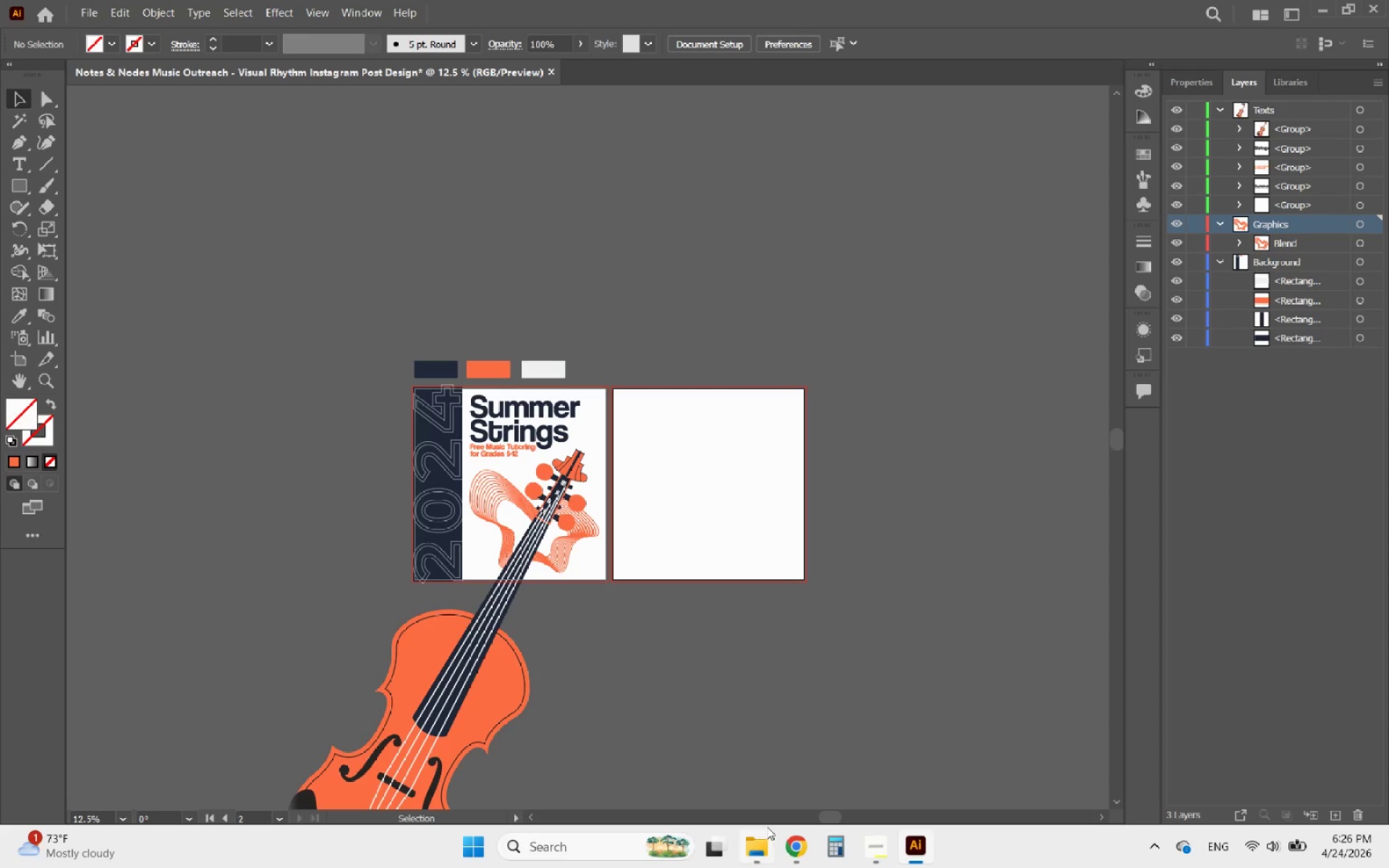 
left_click([786, 849])
 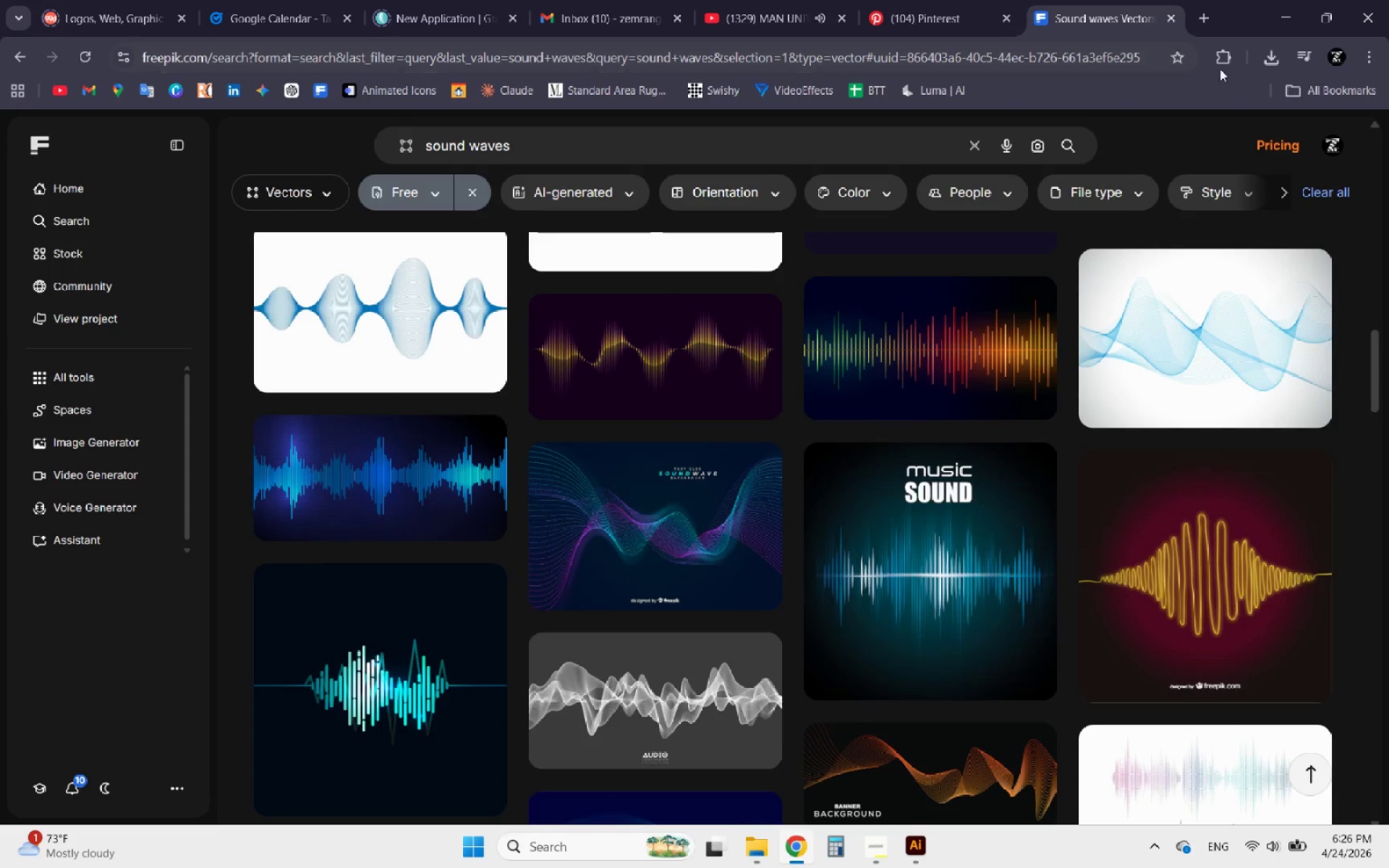 
left_click([1266, 64])
 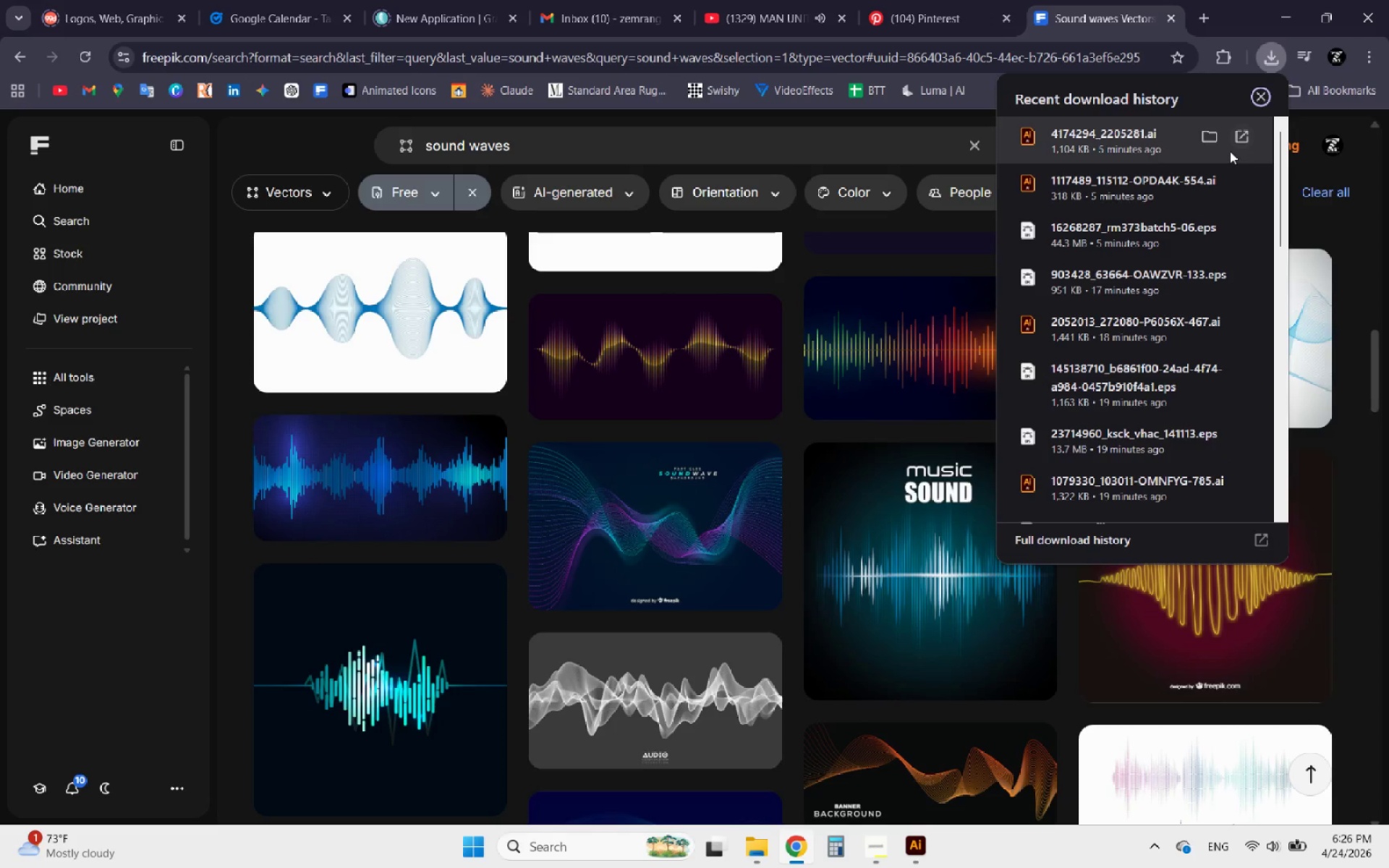 
left_click([1238, 135])
 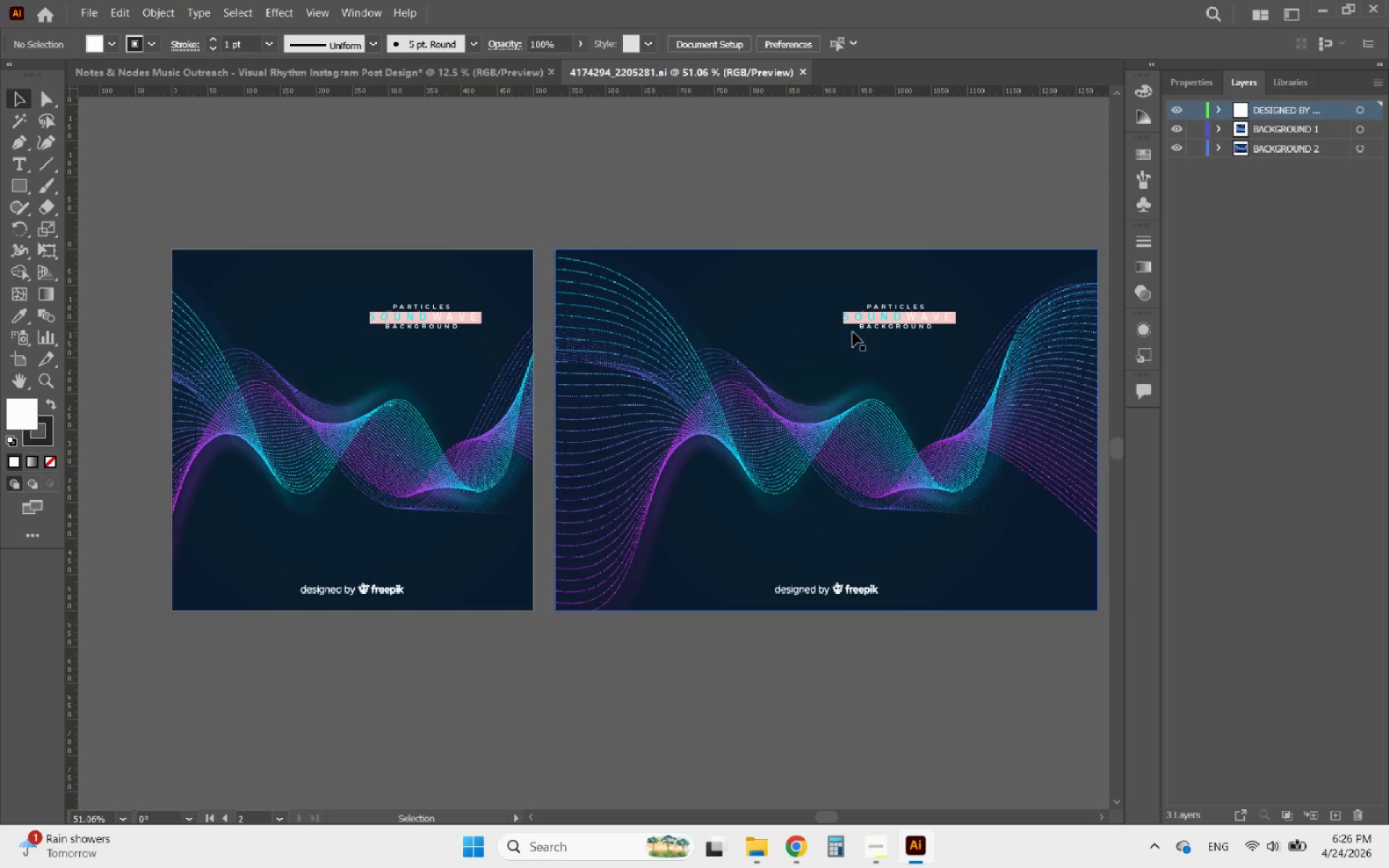 
left_click([681, 423])
 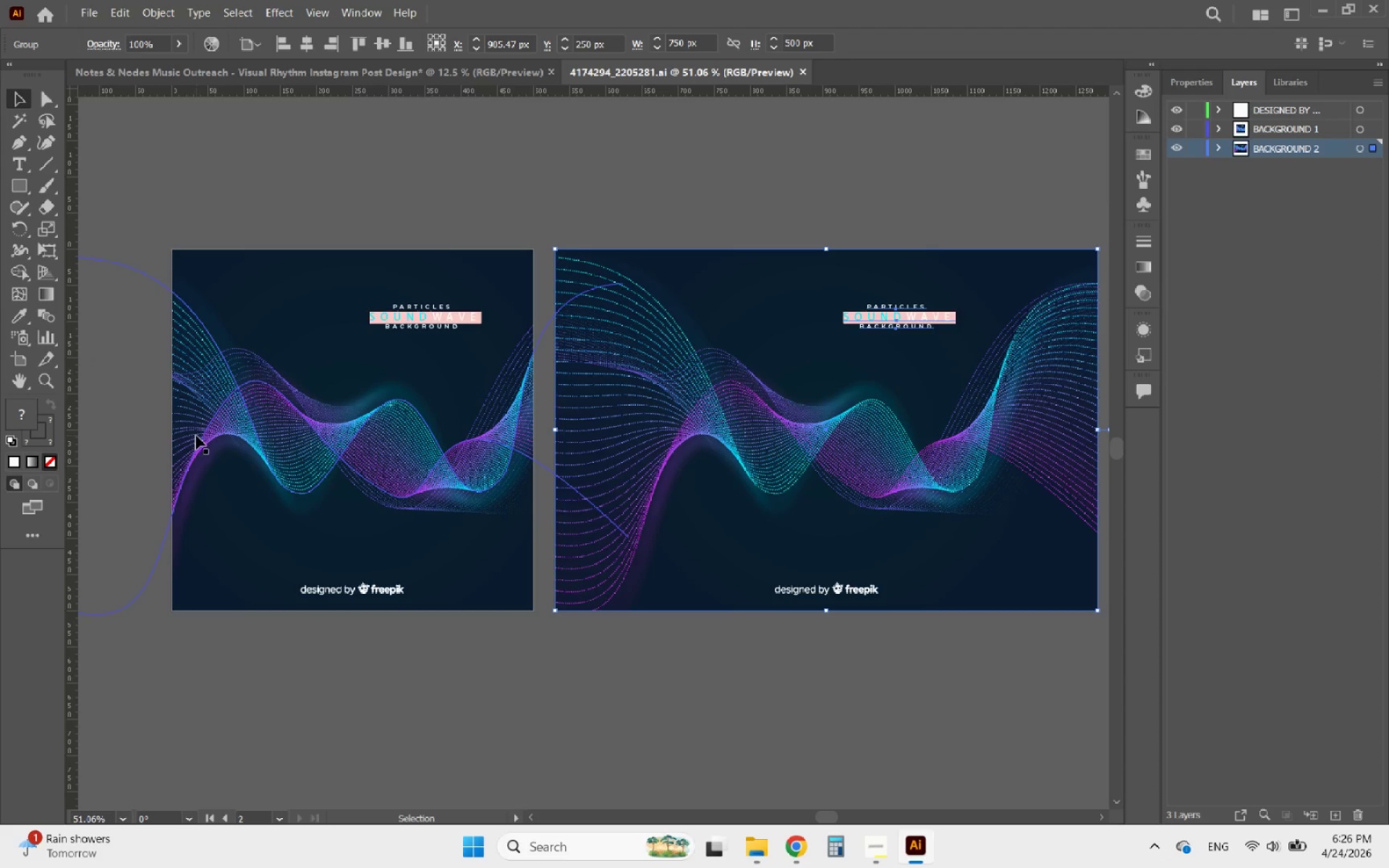 
hold_key(key=AltLeft, duration=1.06)
scroll: coordinate [313, 443], scroll_direction: down, amount: 1.0
 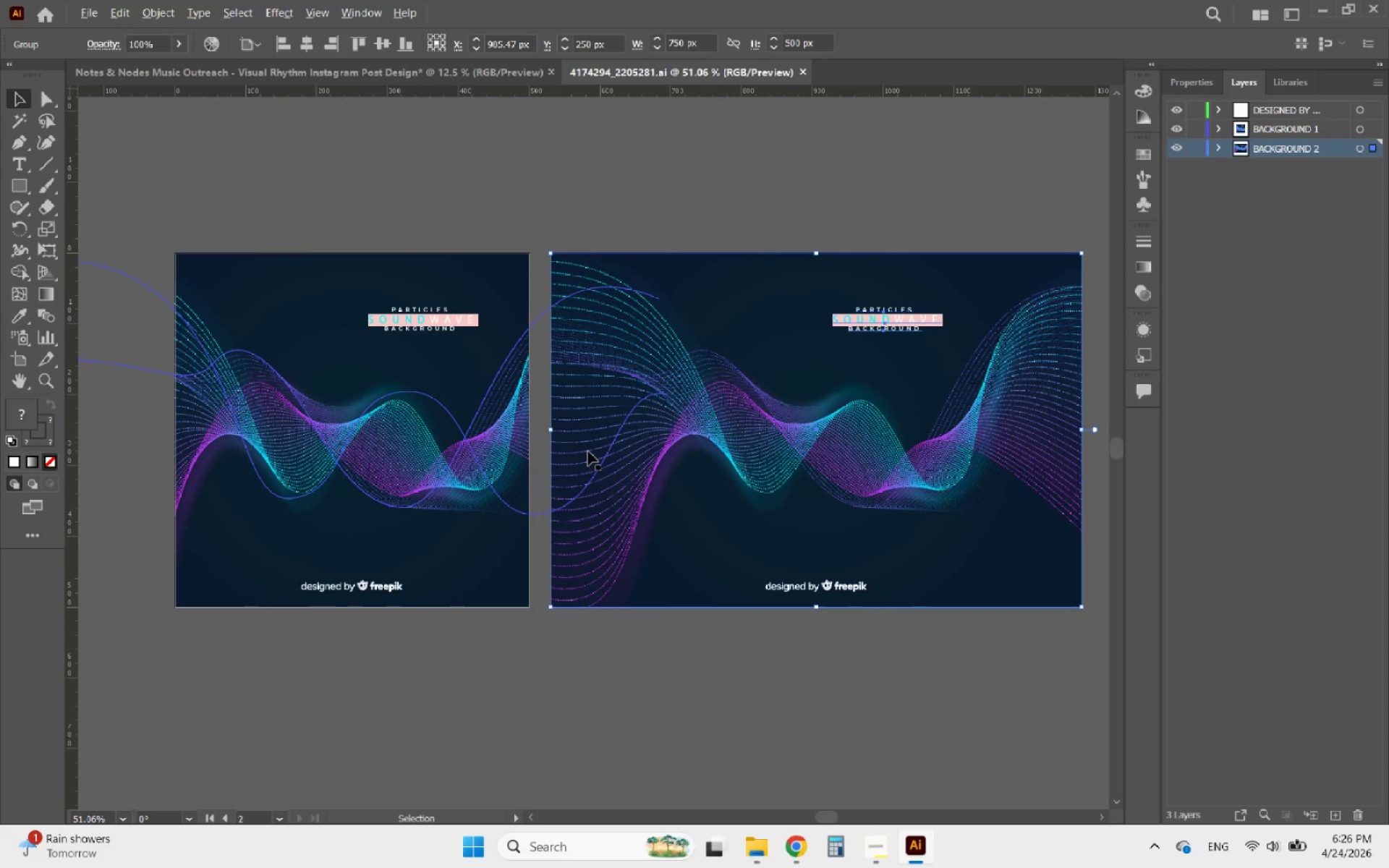 
hold_key(key=AltLeft, duration=0.55)
 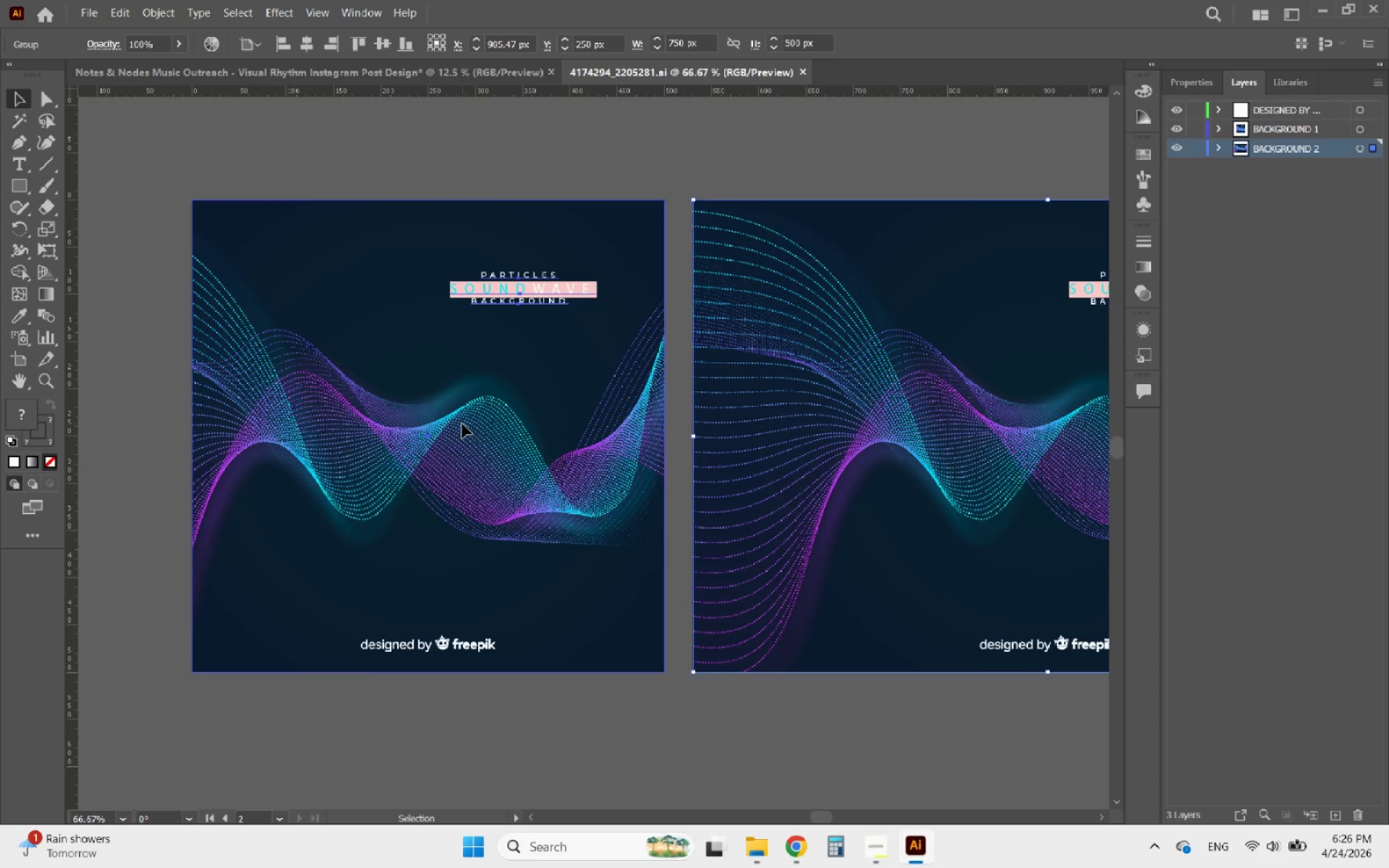 
scroll: coordinate [588, 451], scroll_direction: down, amount: 2.0
 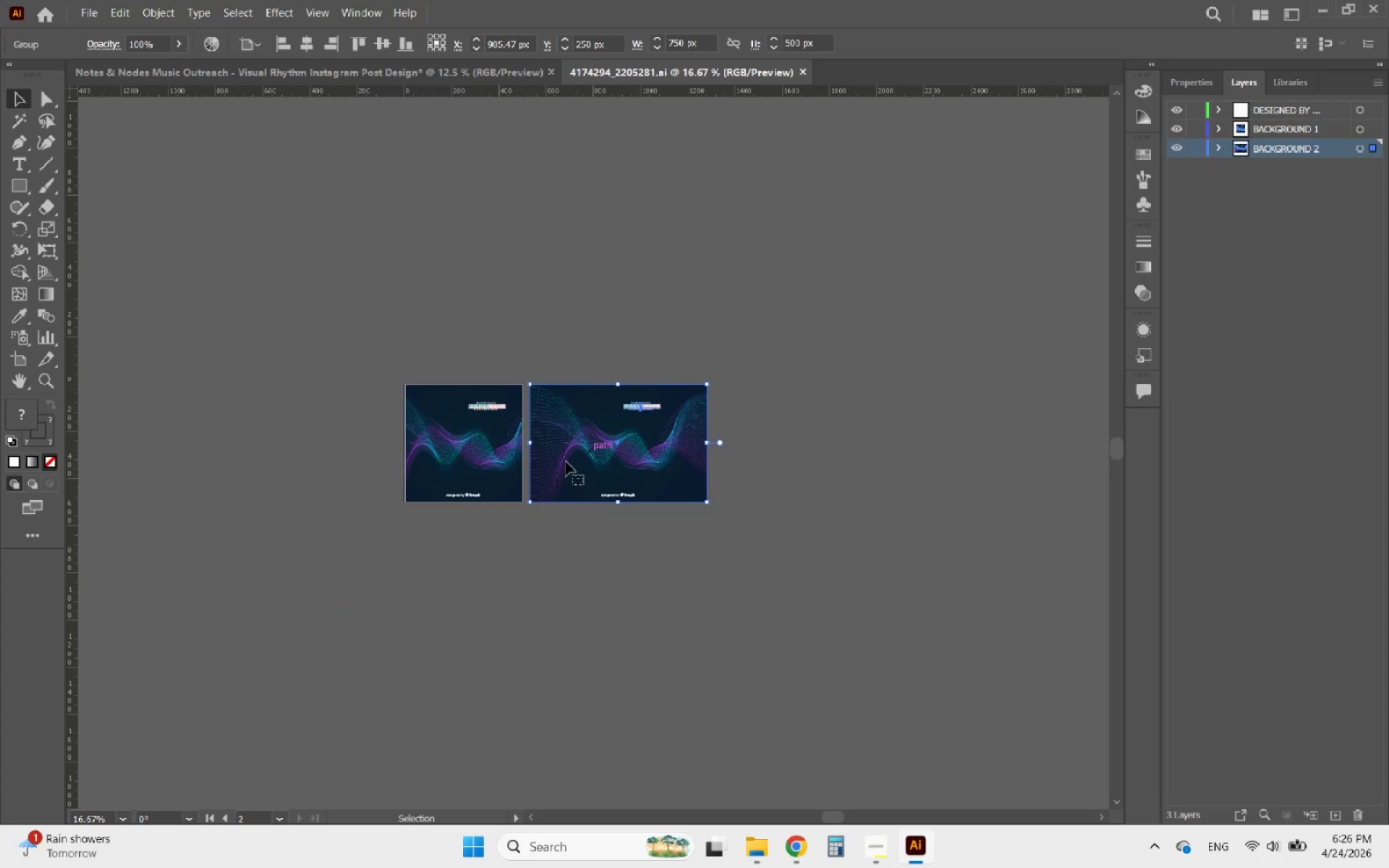 
scroll: coordinate [483, 429], scroll_direction: up, amount: 4.0
 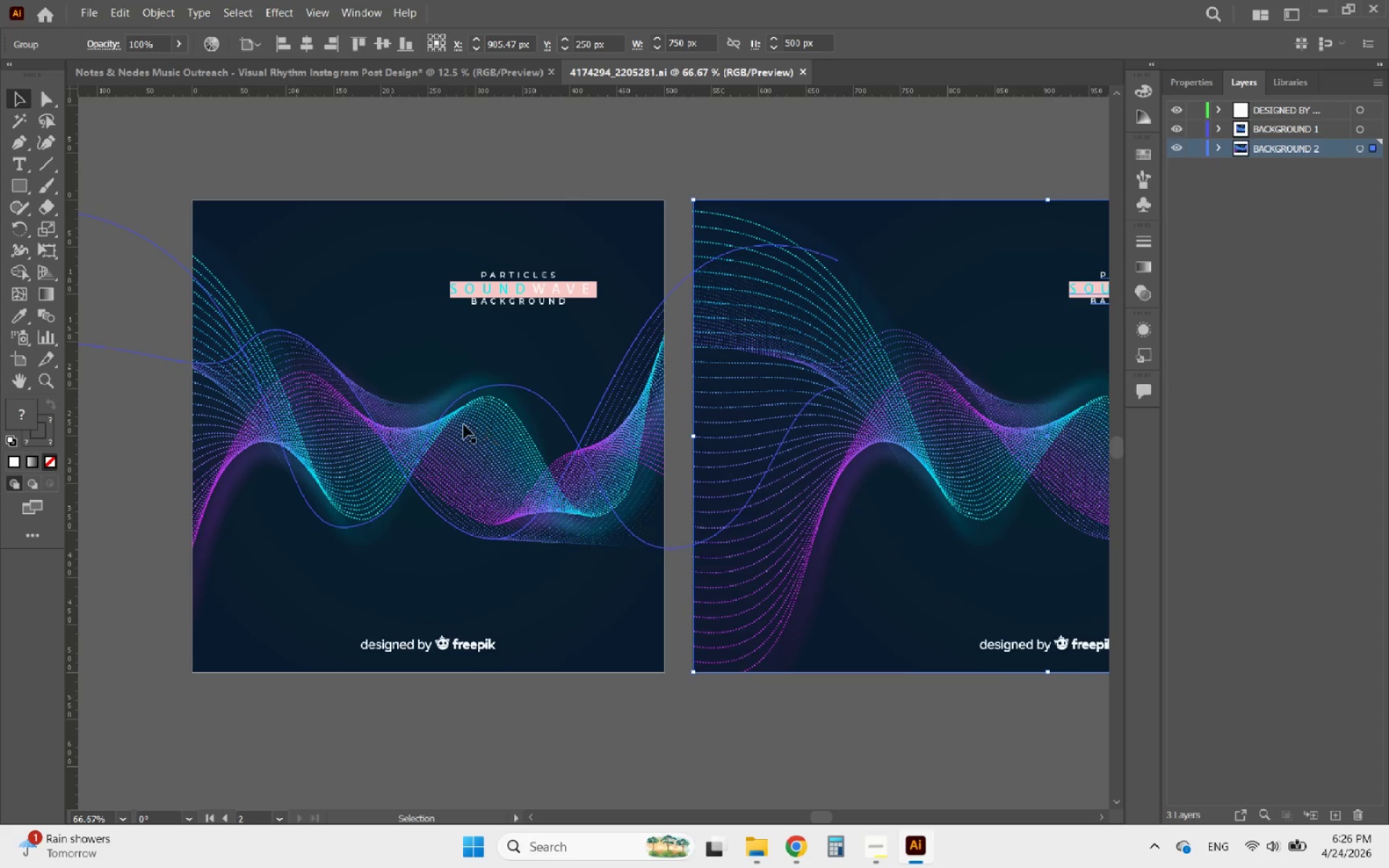 
left_click([462, 424])
 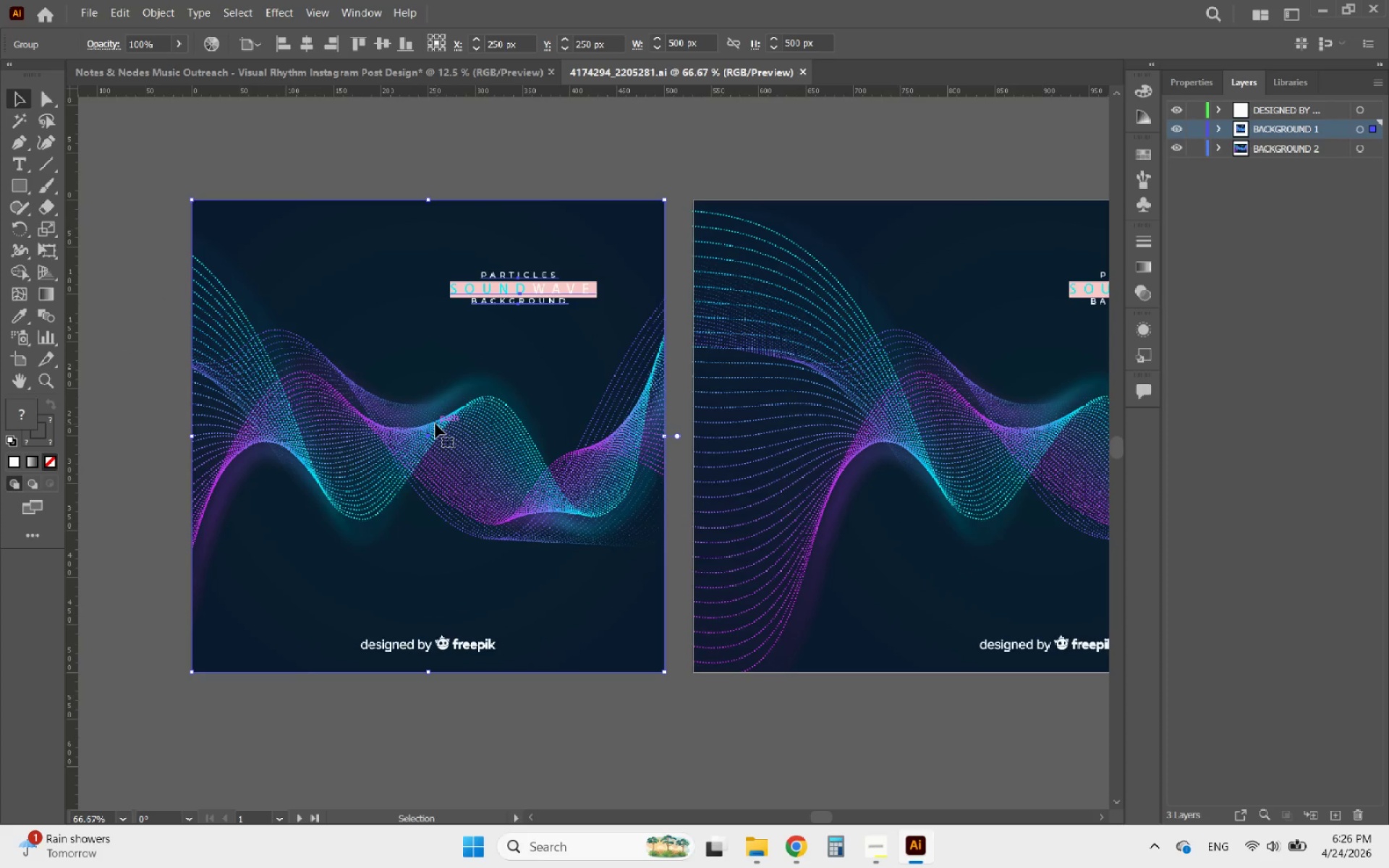 
double_click([436, 424])
 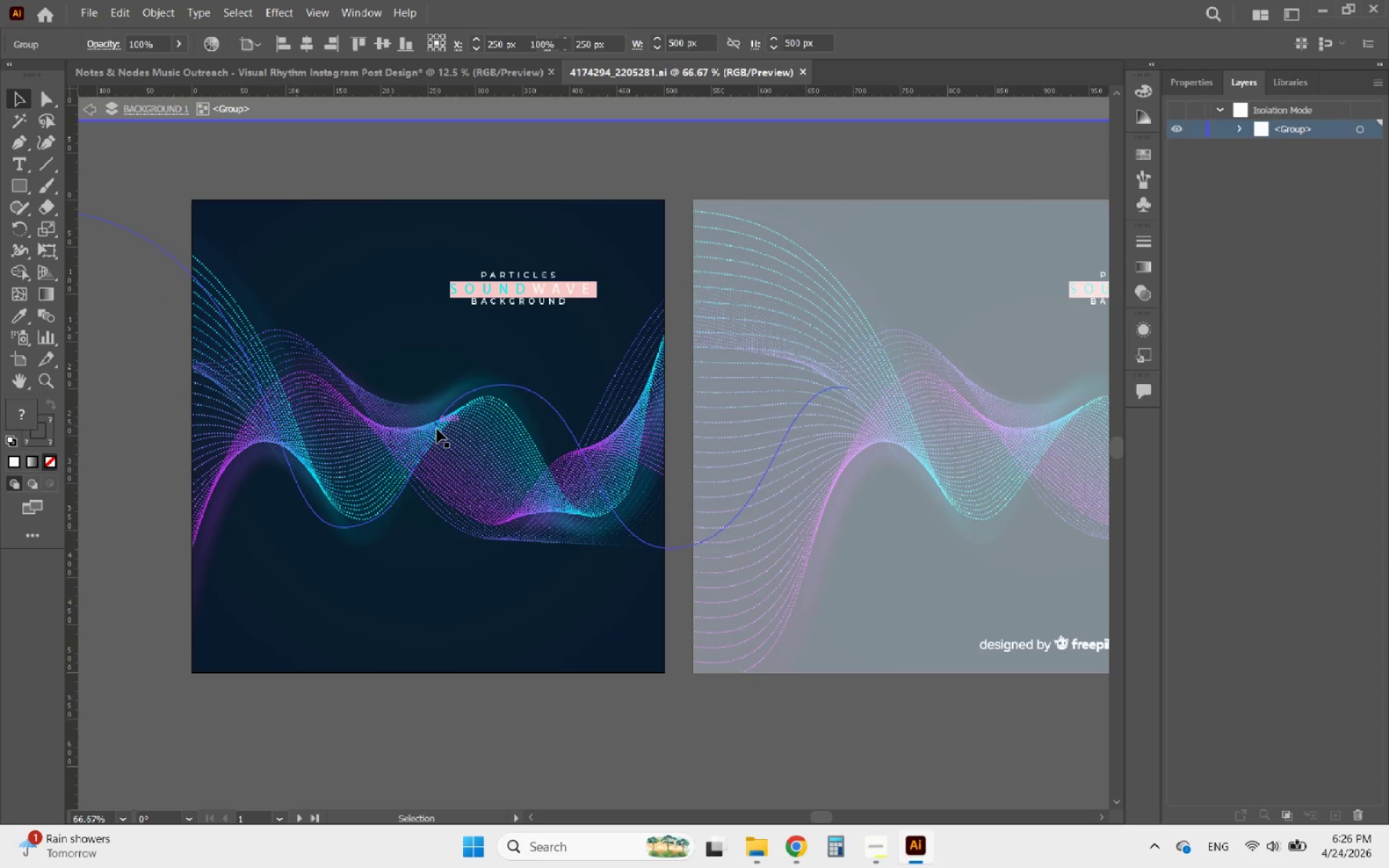 
left_click([437, 429])
 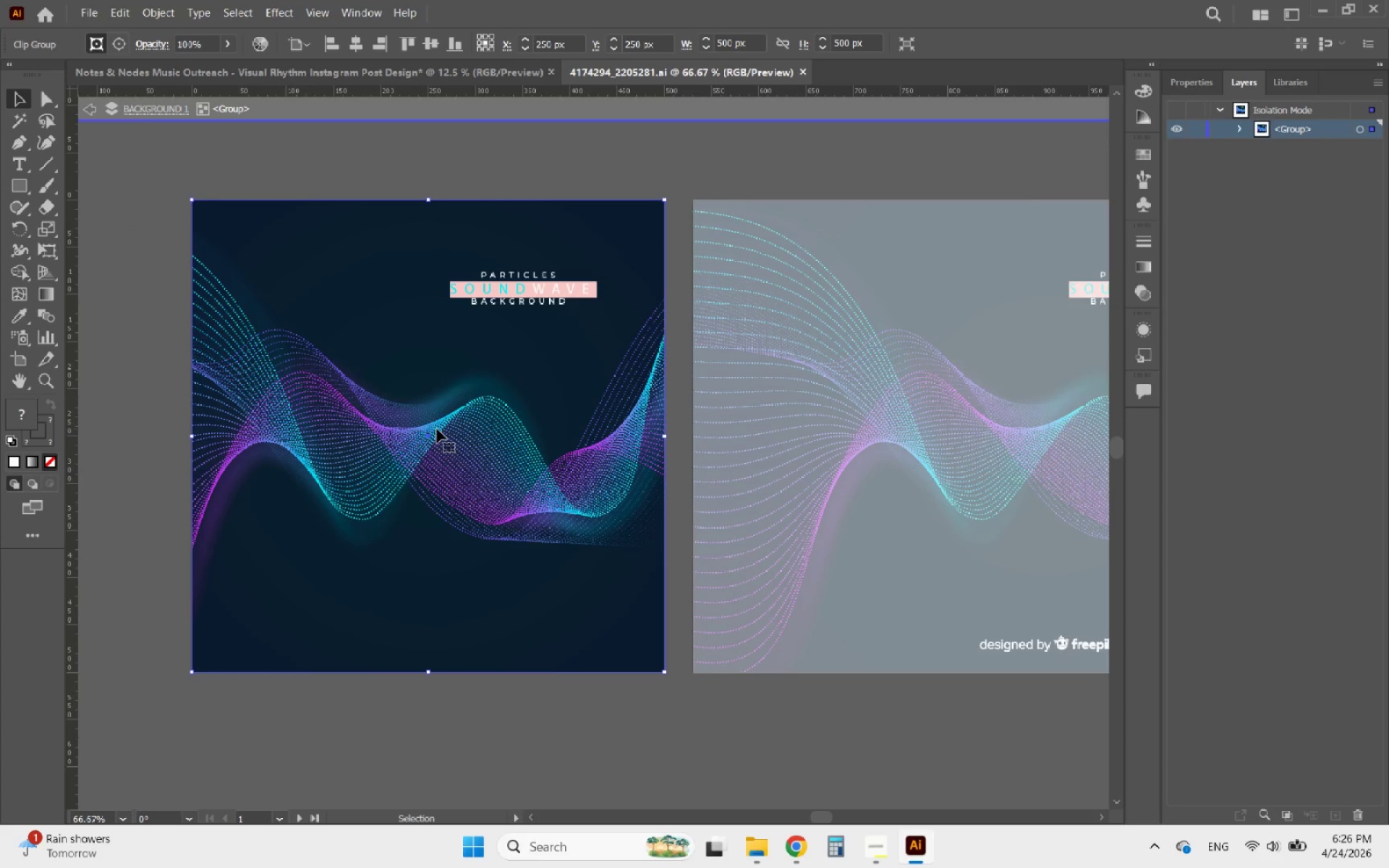 
left_click_drag(start_coordinate=[437, 429], to_coordinate=[556, 339])
 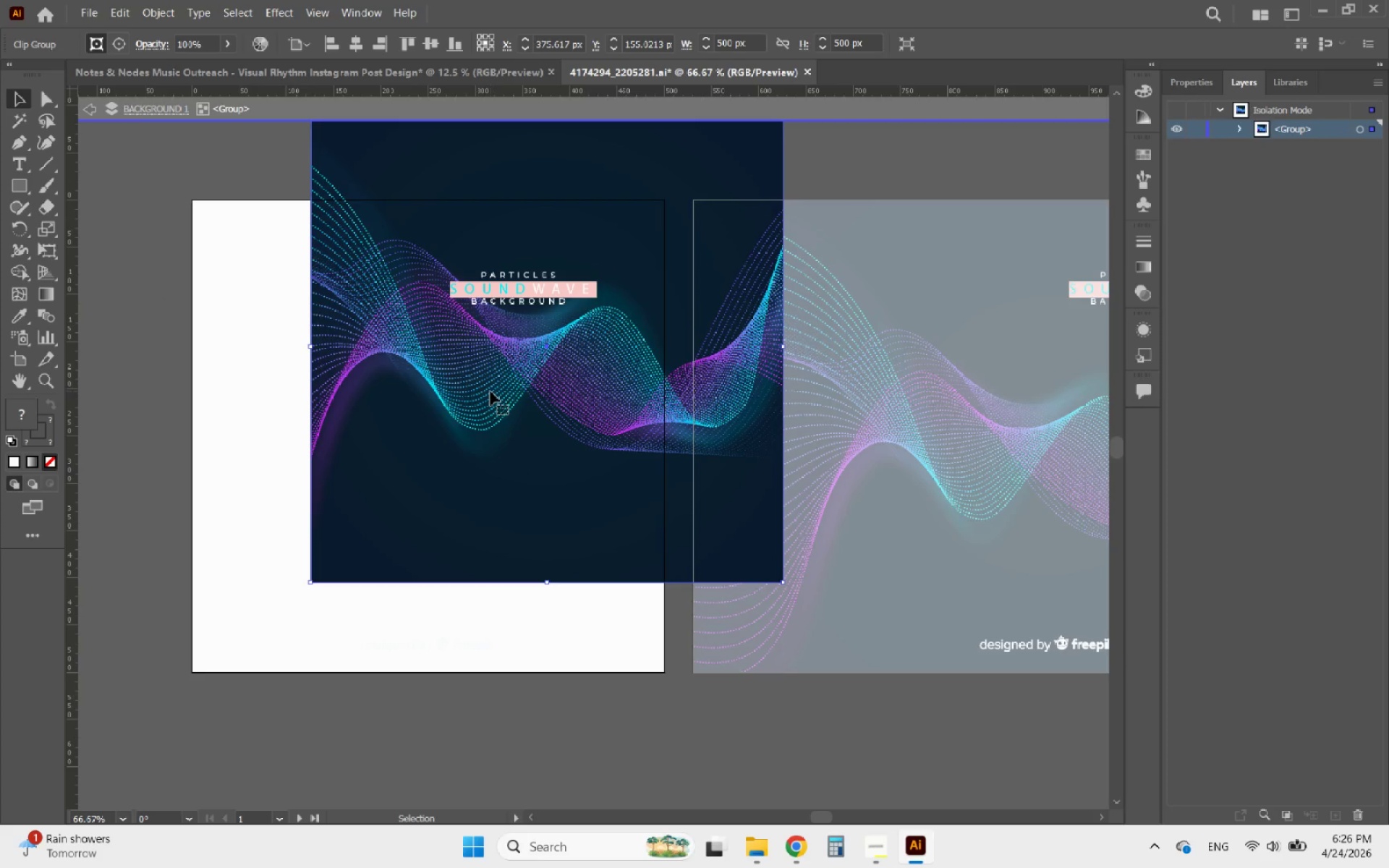 
key(Control+ControlLeft)
 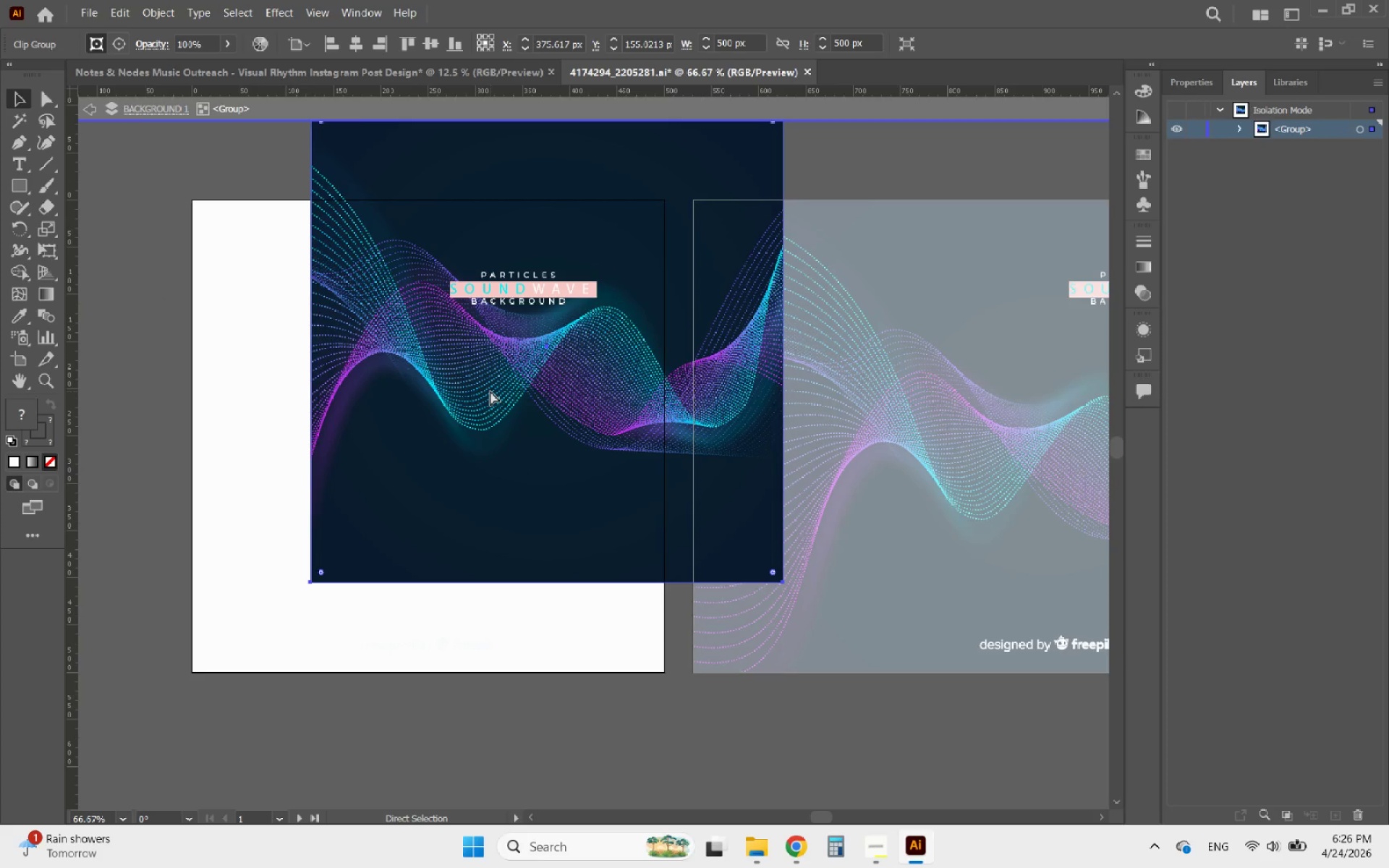 
key(Control+Z)
 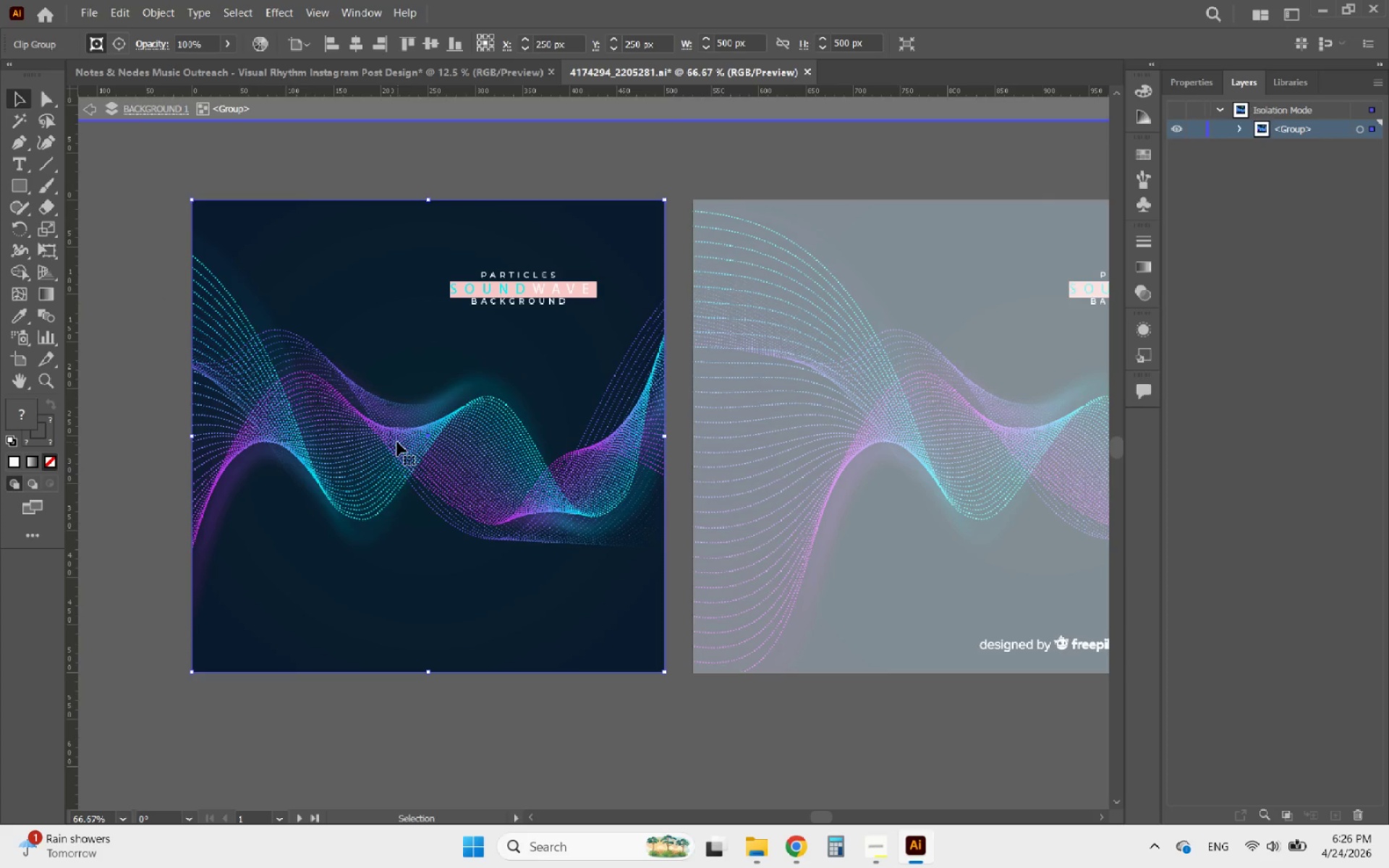 
double_click([397, 442])
 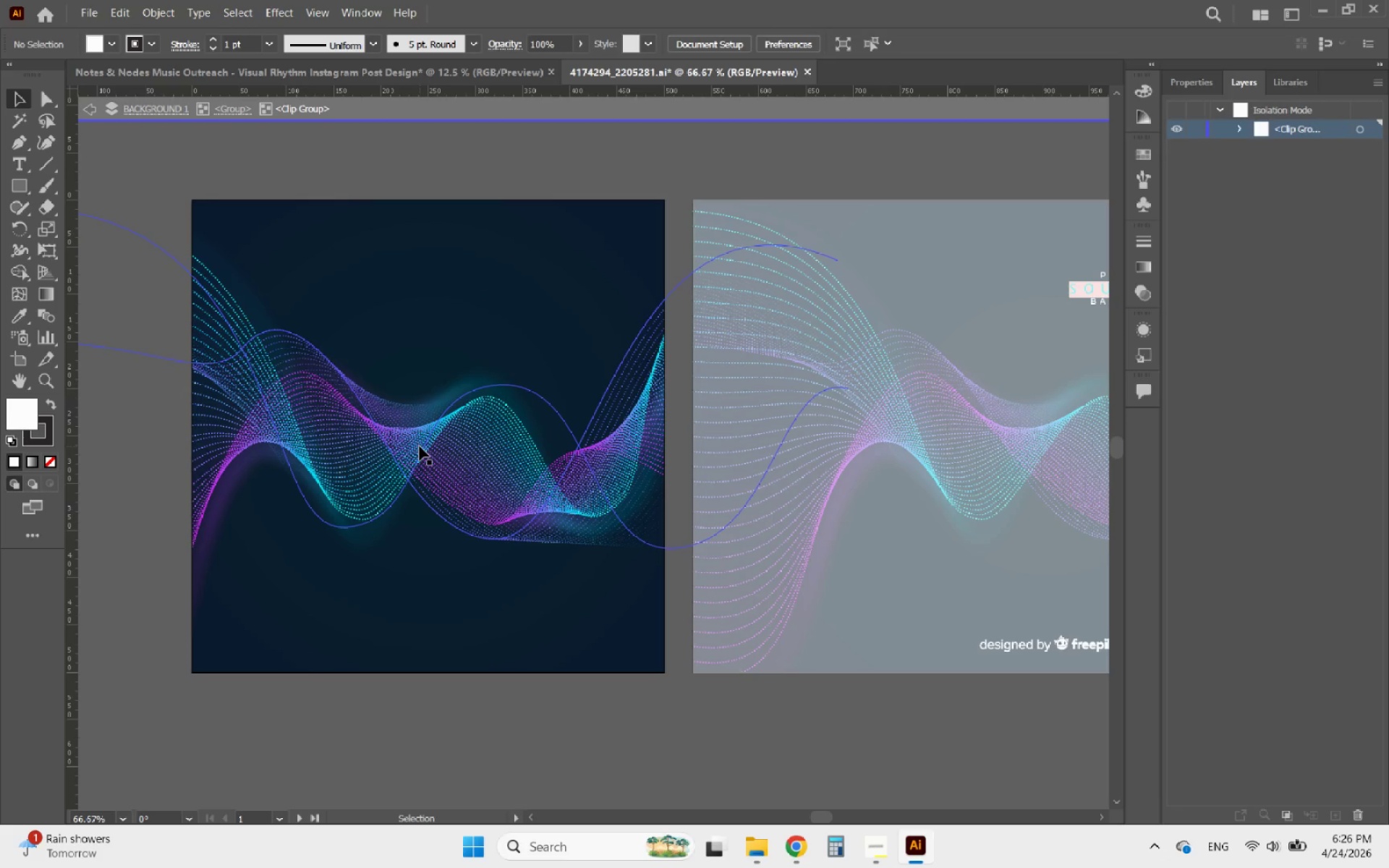 
left_click([420, 446])
 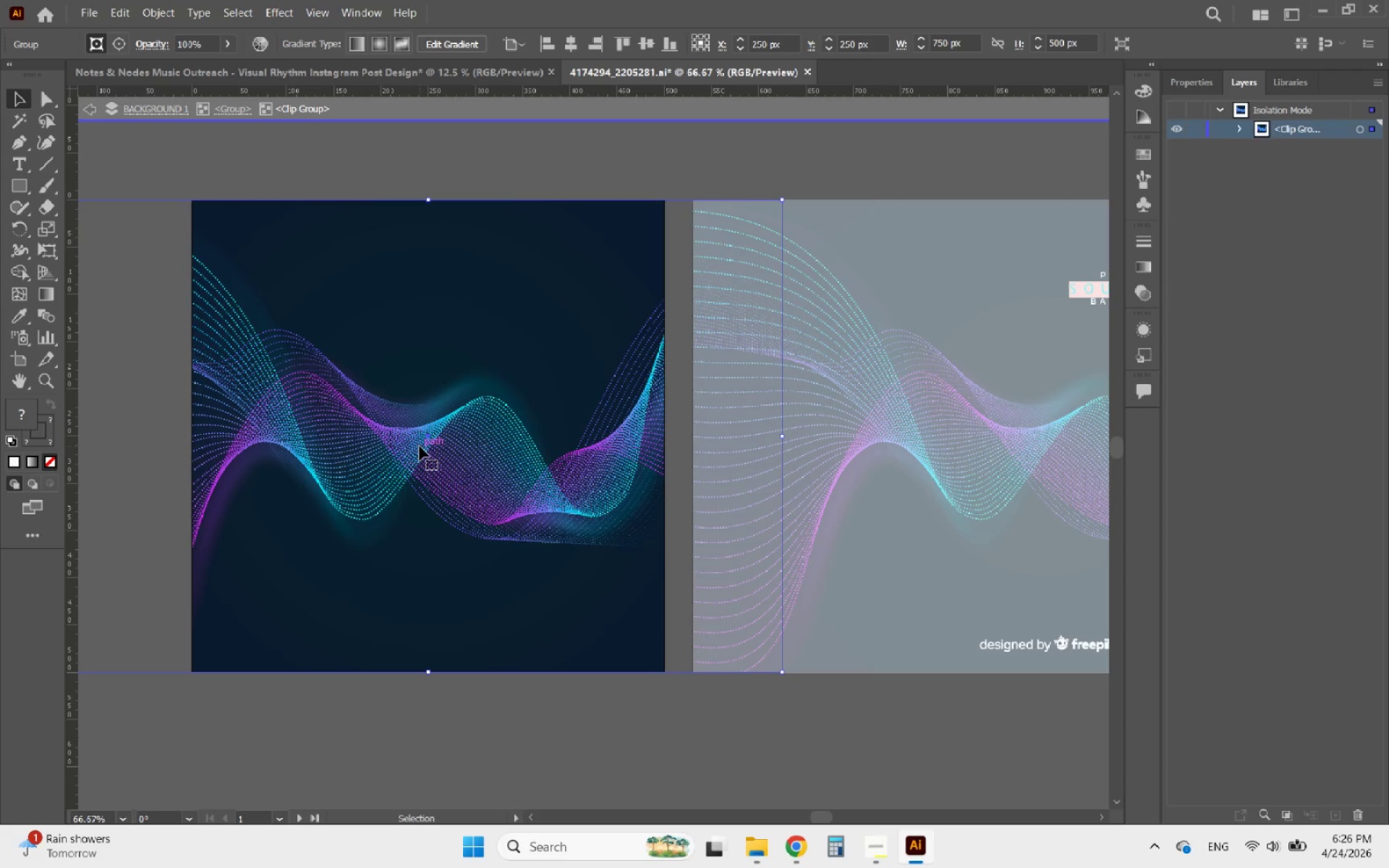 
left_click_drag(start_coordinate=[420, 447], to_coordinate=[509, 377])
 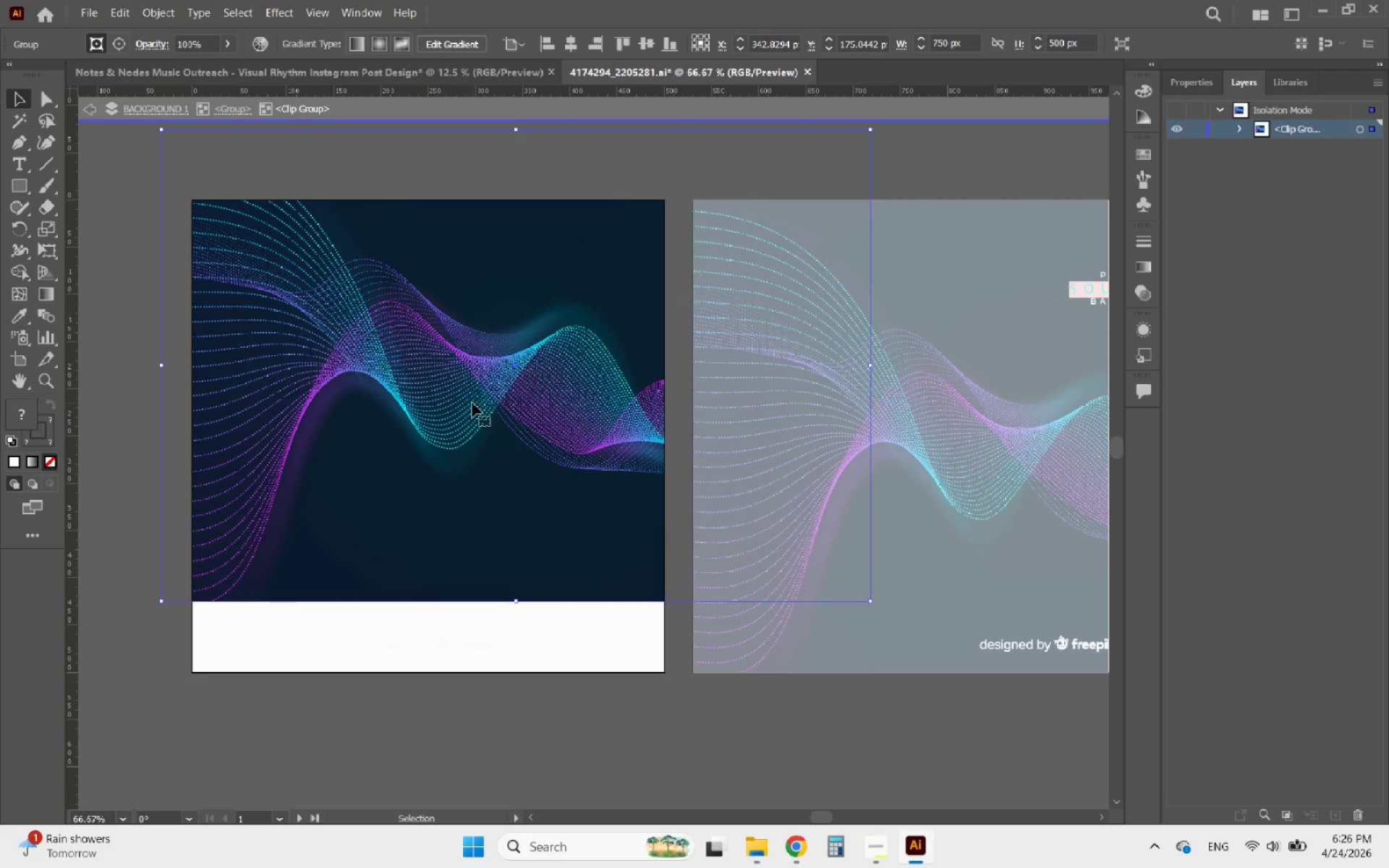 
key(Control+ControlLeft)
 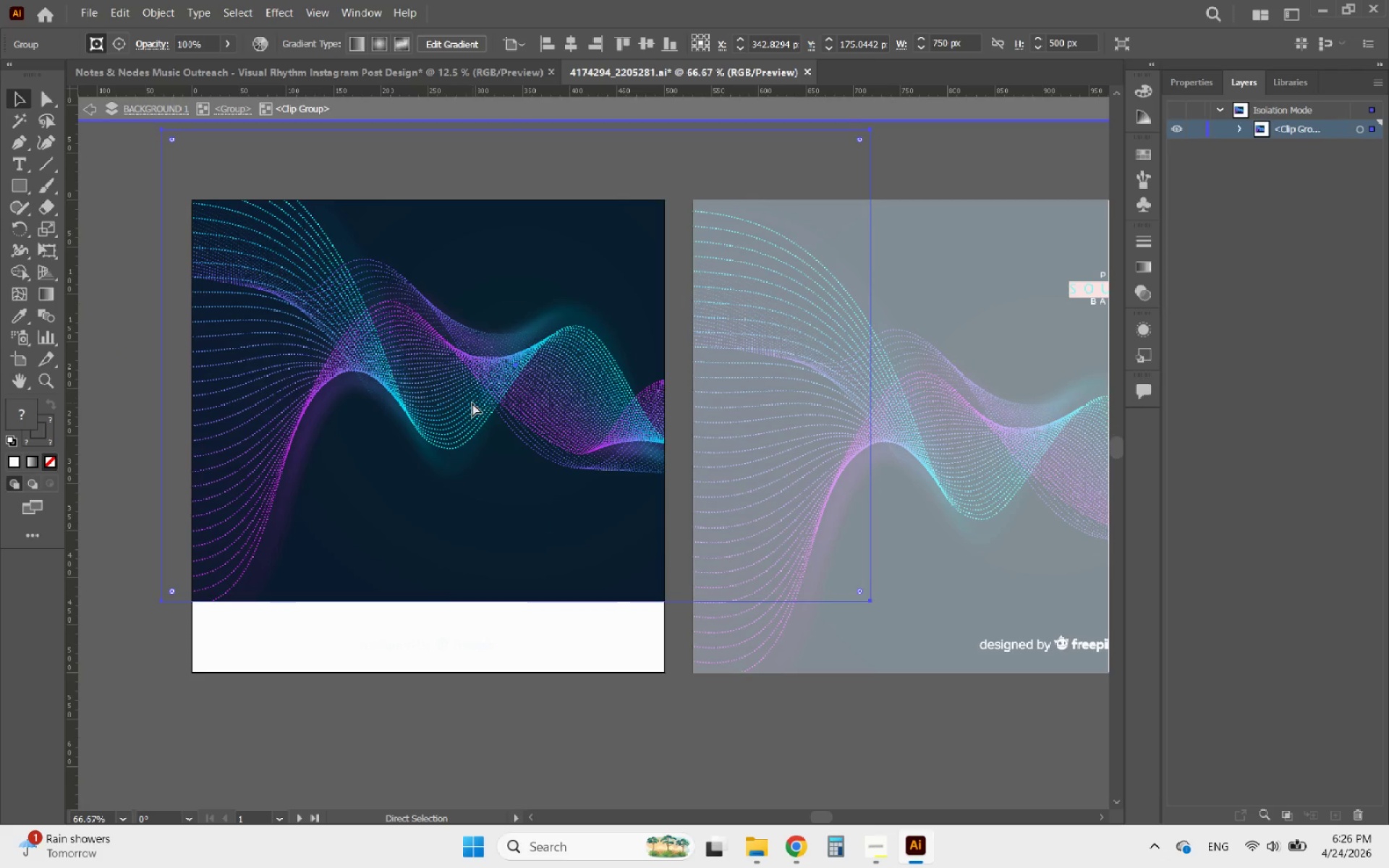 
key(Control+Z)
 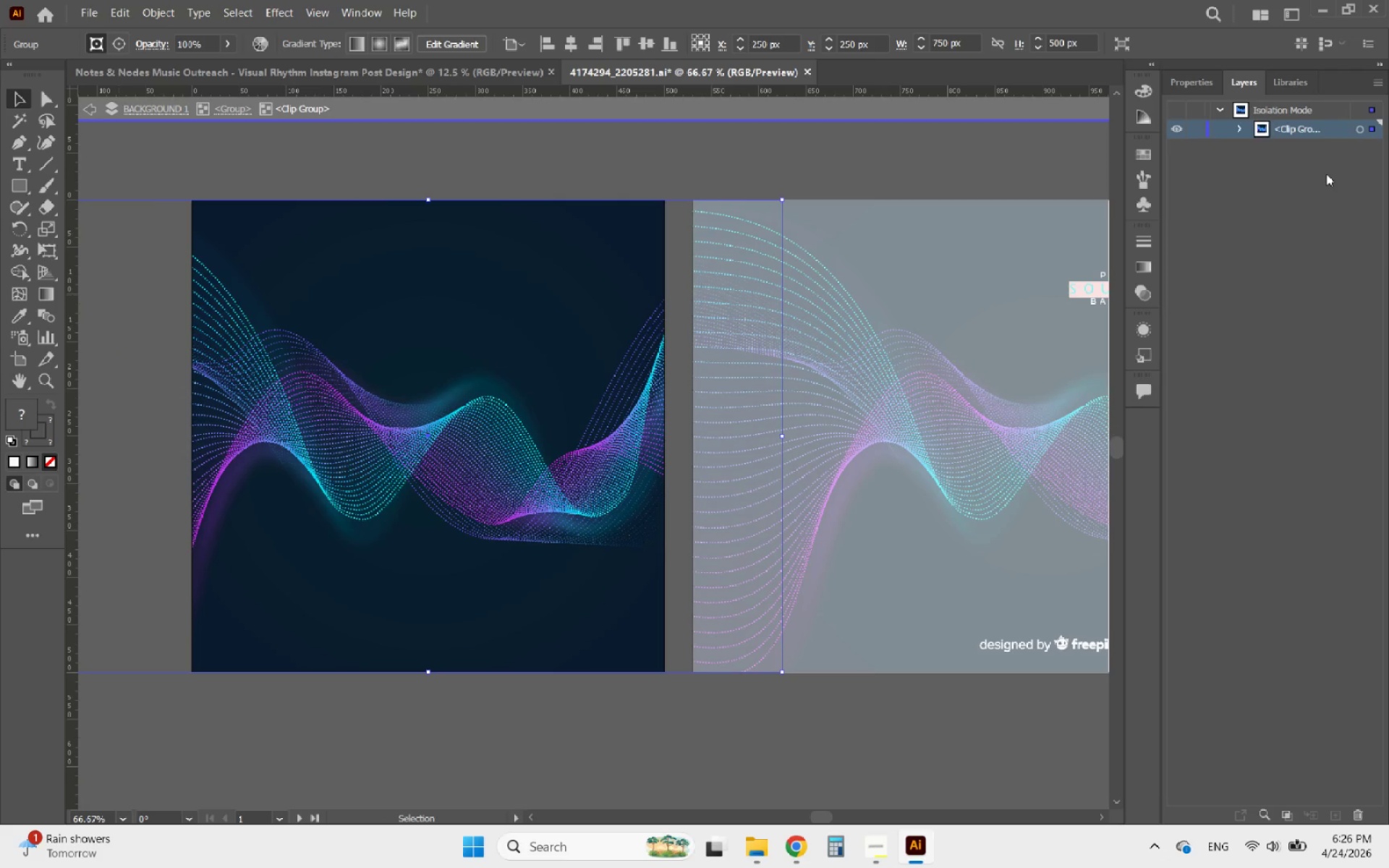 
left_click([1238, 129])
 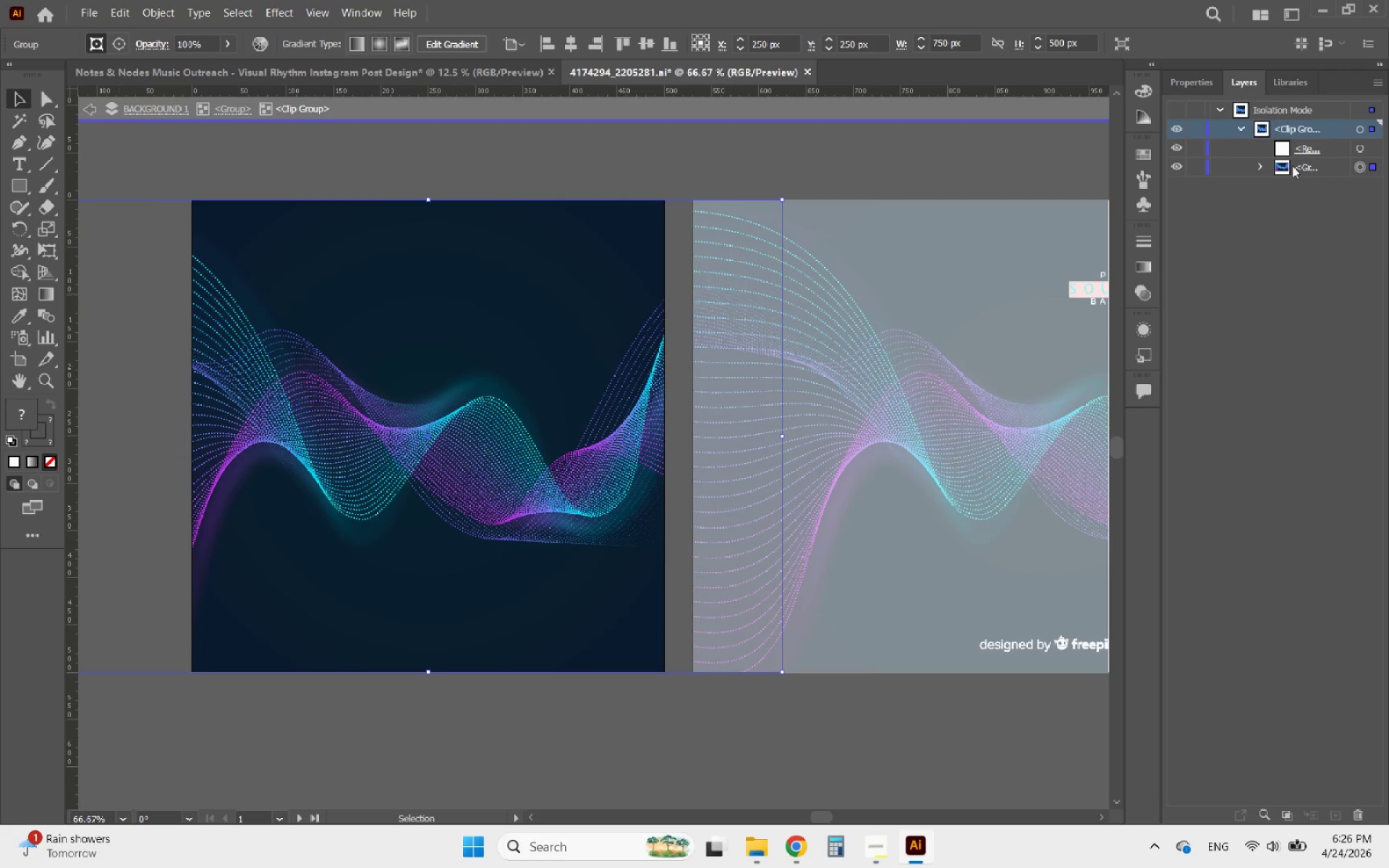 
left_click([1260, 163])
 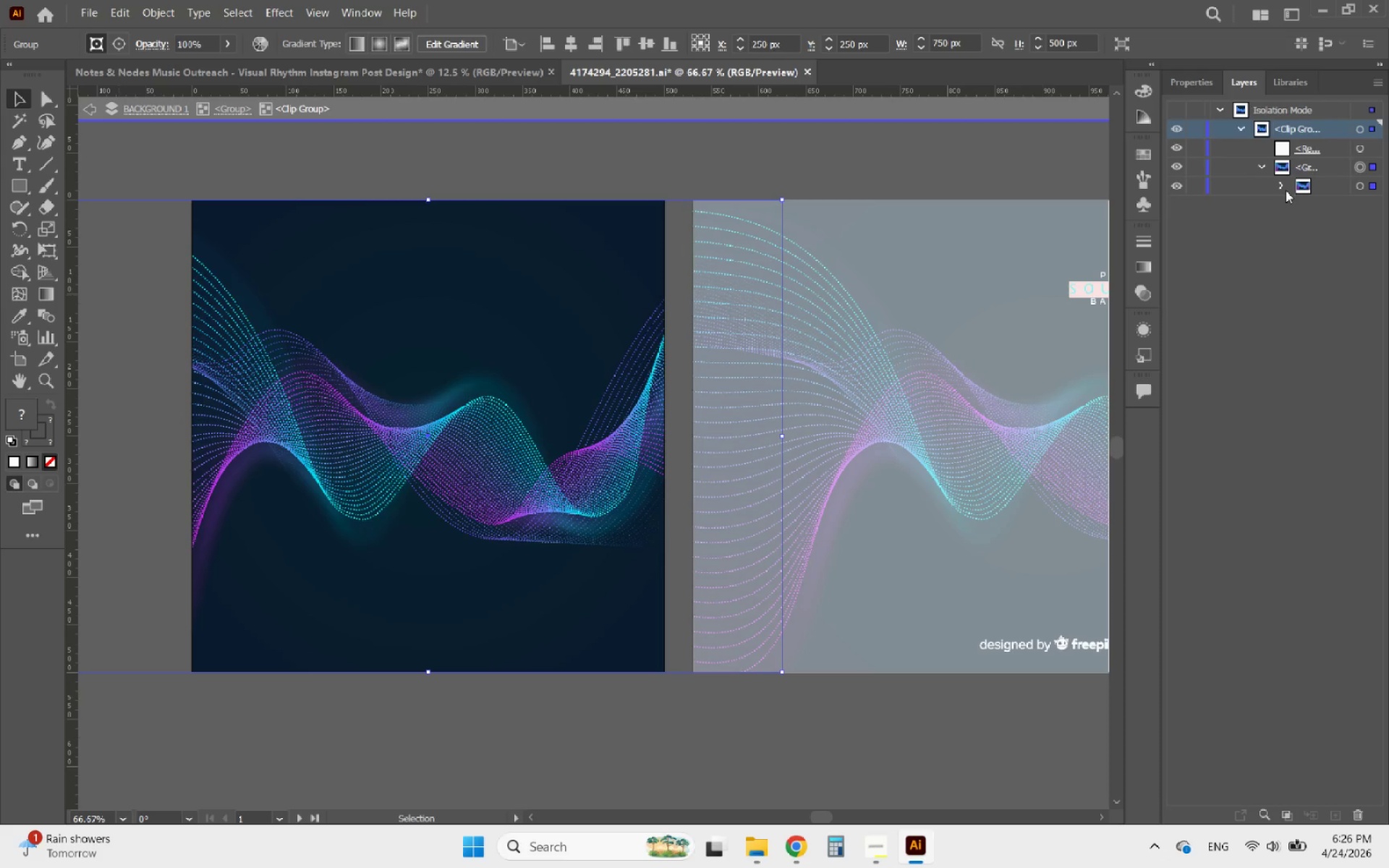 
left_click([1278, 187])
 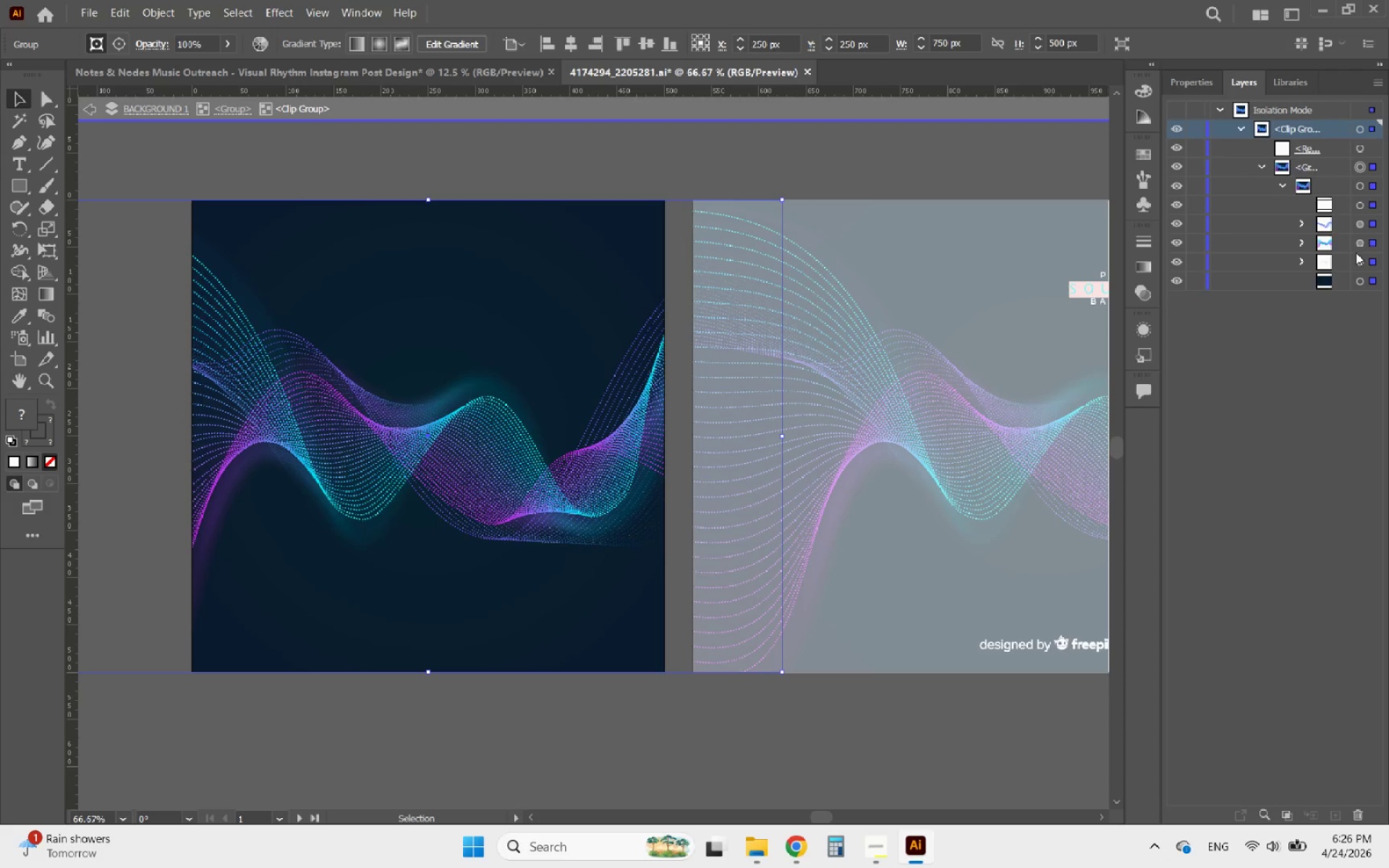 
wait(5.72)
 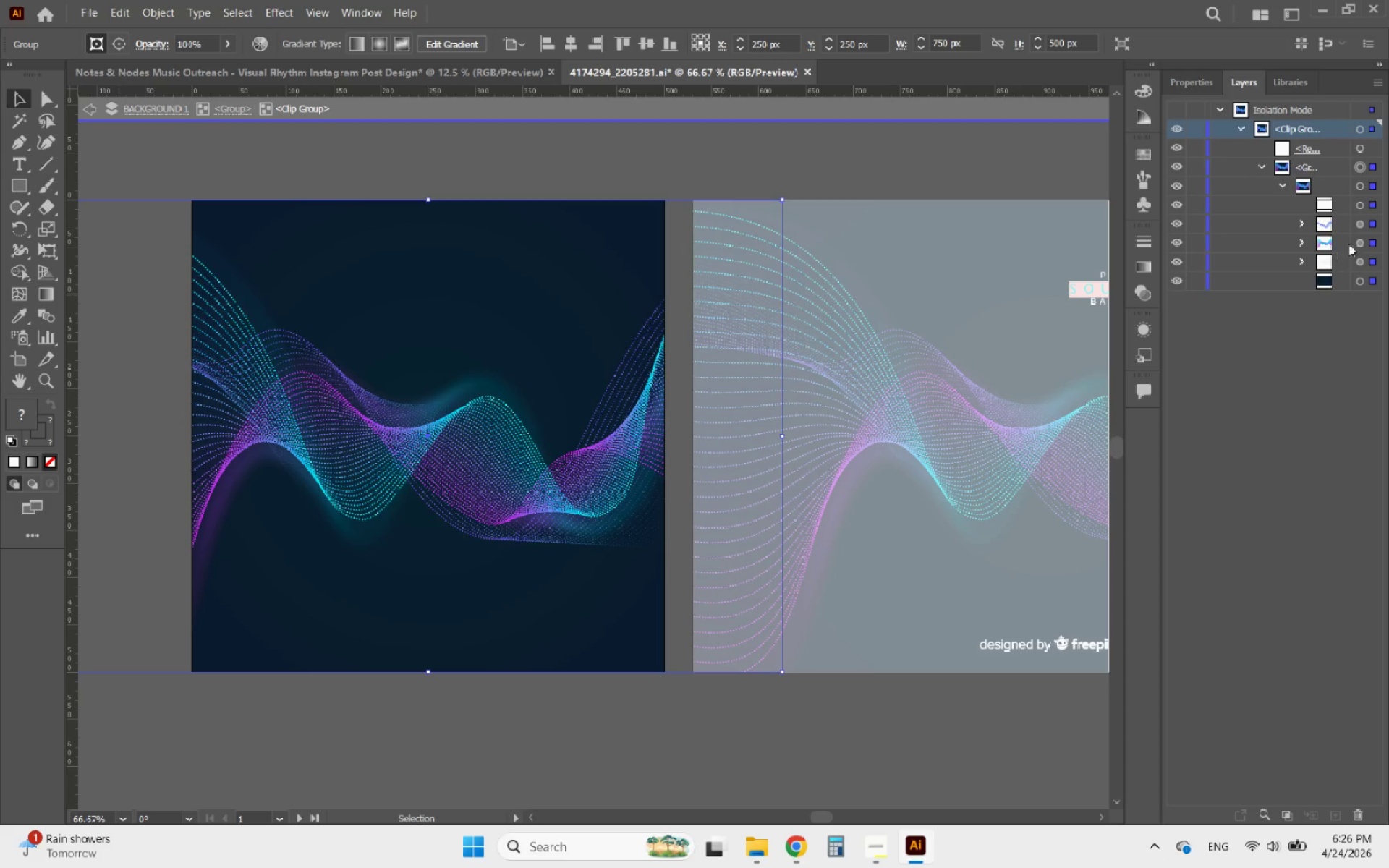 
left_click([1378, 242])
 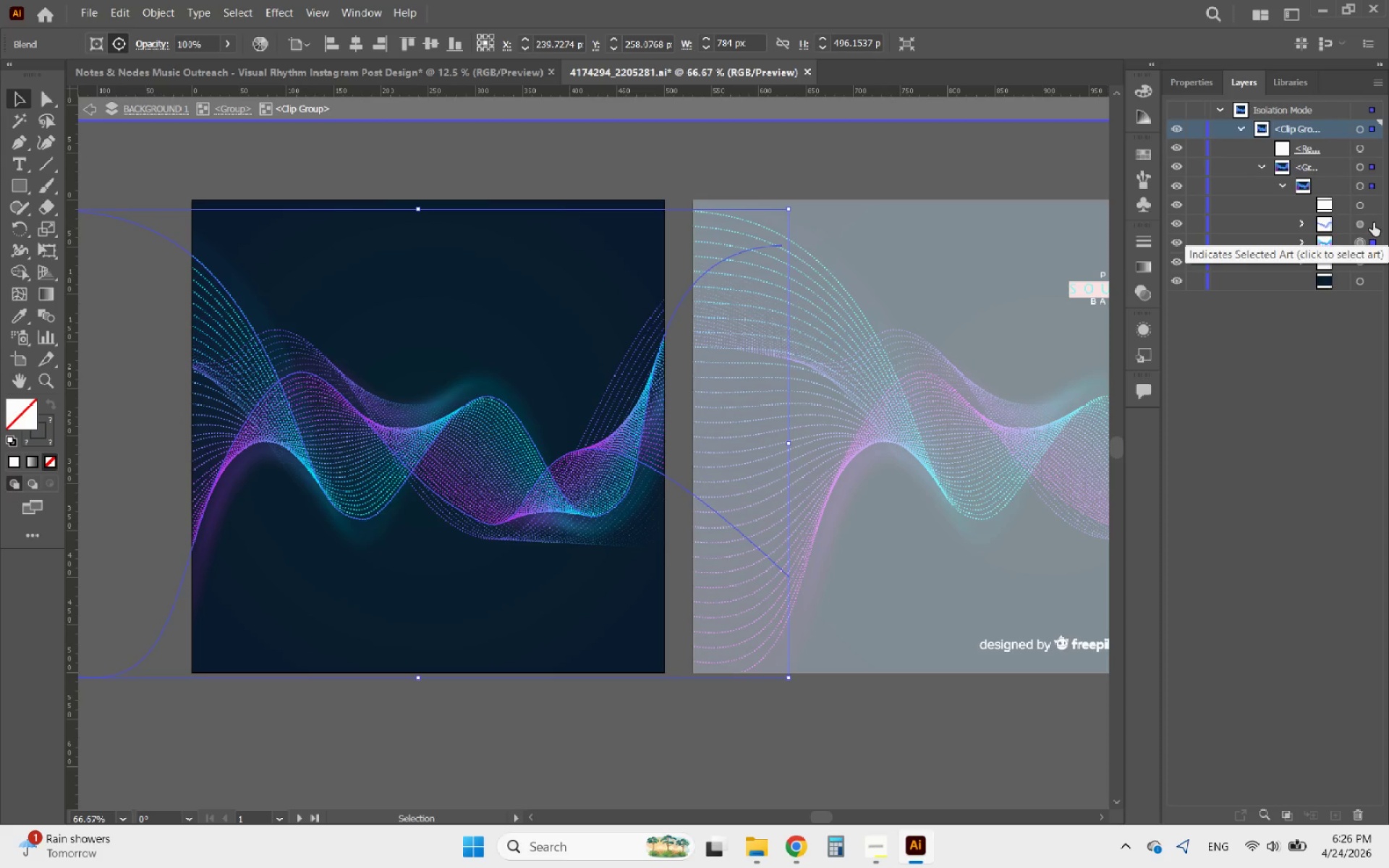 
hold_key(key=ShiftLeft, duration=1.33)